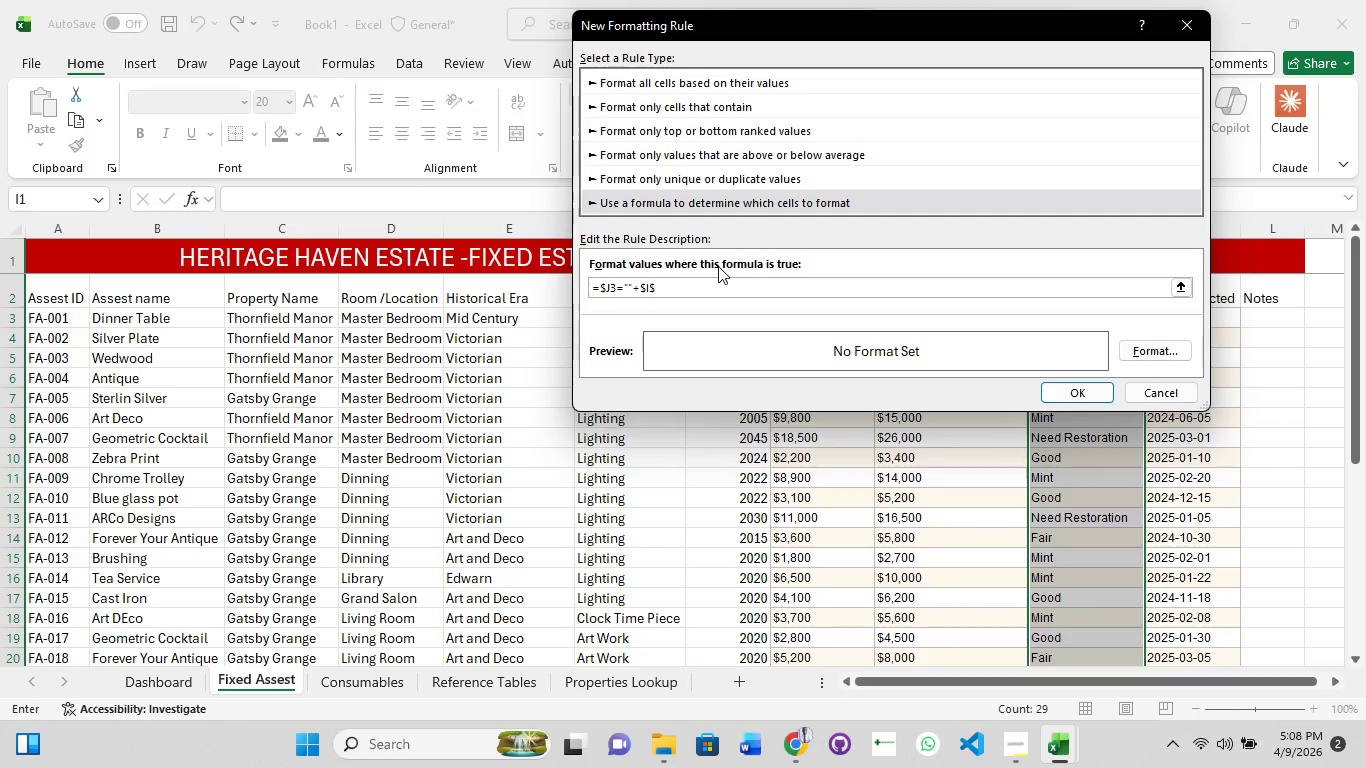 
wait(5.28)
 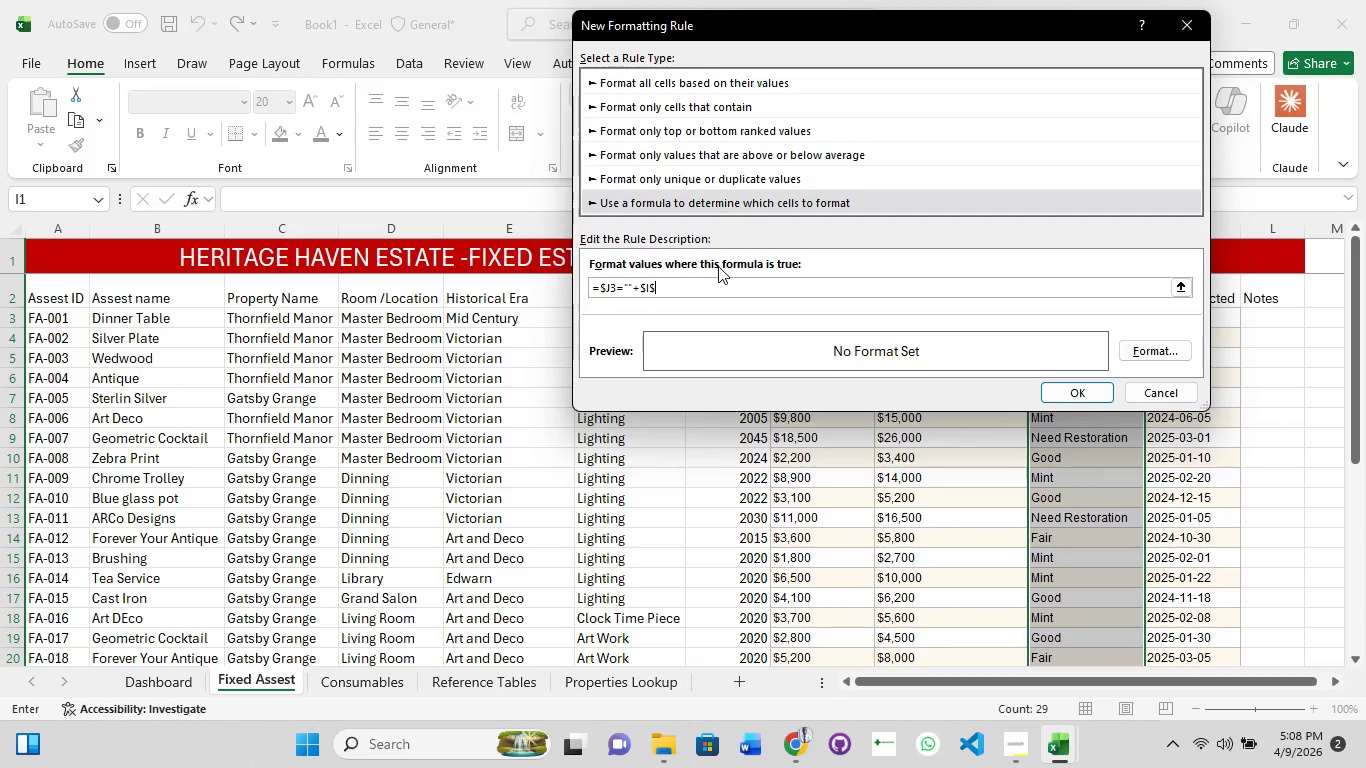 
key(Backspace)
key(Backspace)
key(Backspace)
key(Backspace)
type(n)
key(Backspace)
type(Needs Restoration)
 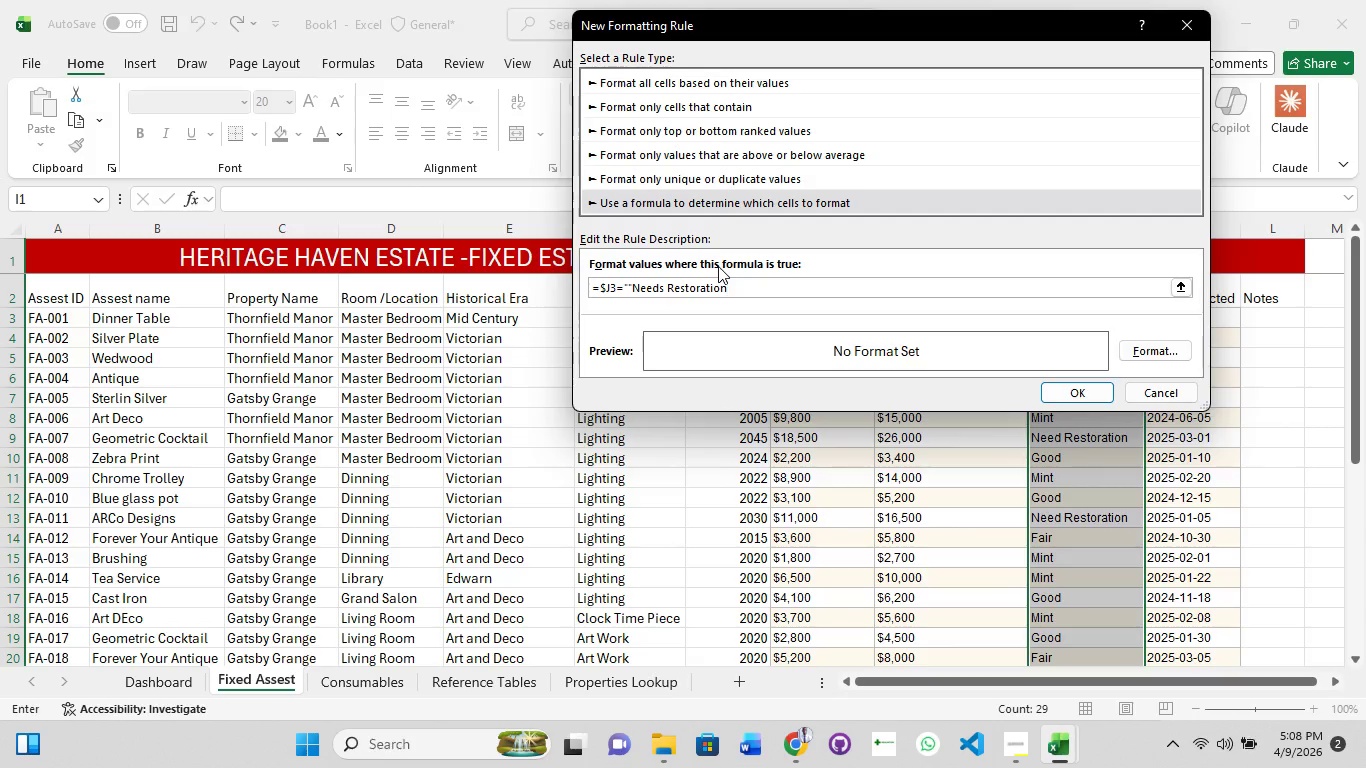 
key(Shift+Quote)
 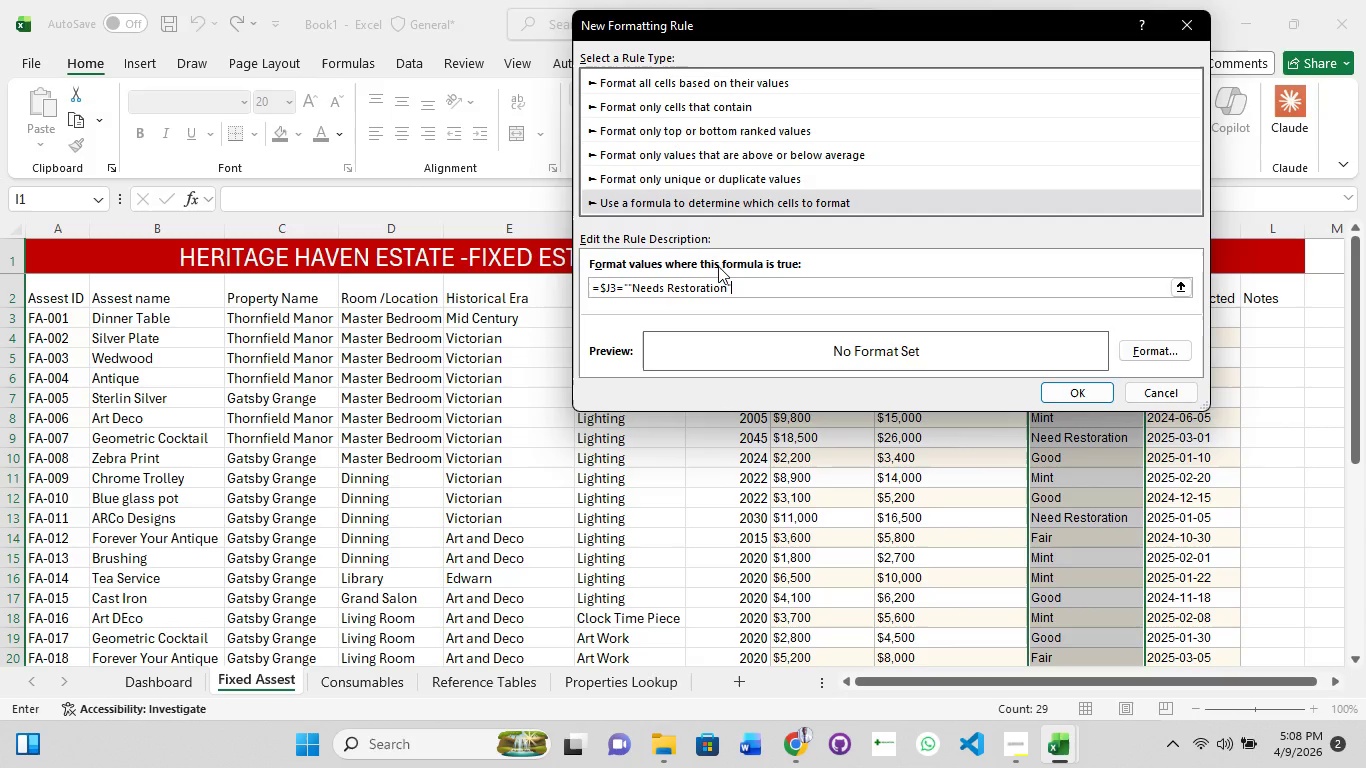 
wait(13.12)
 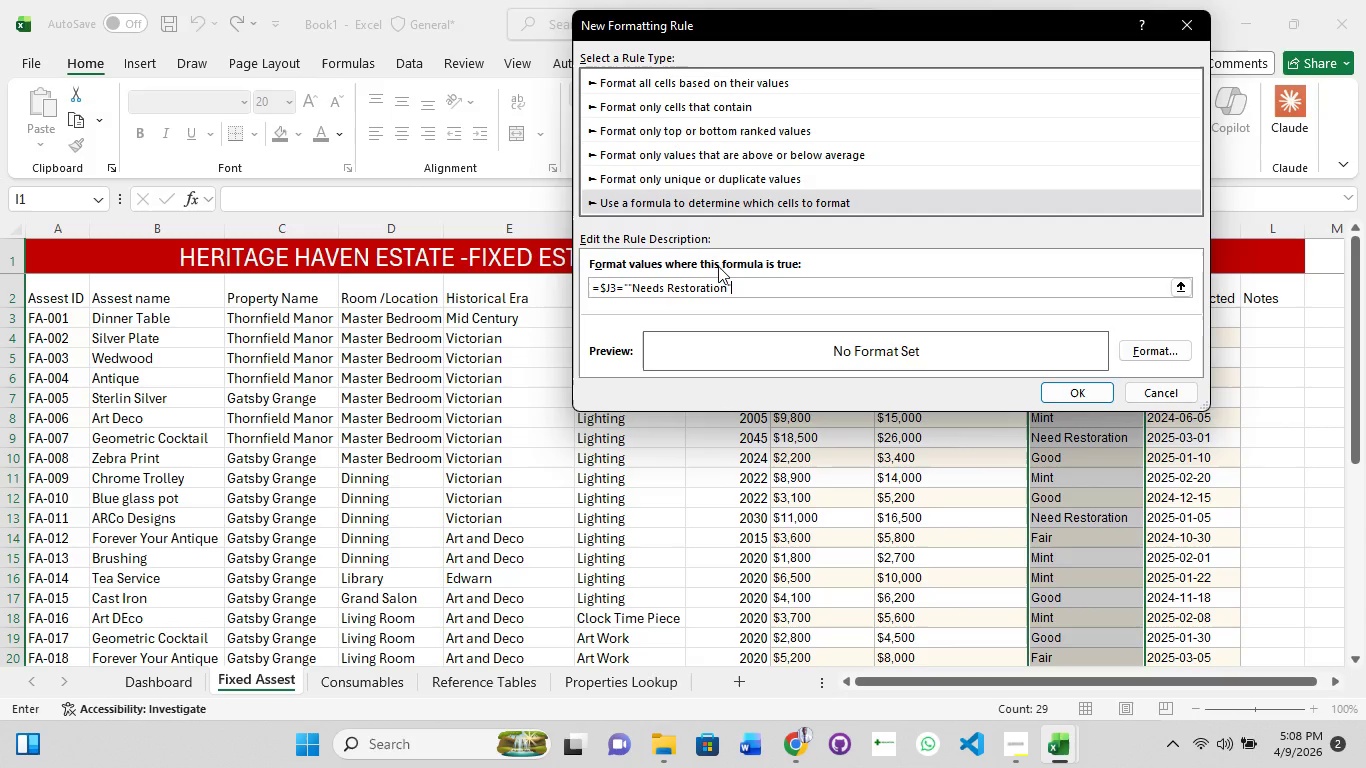 
left_click([1162, 355])
 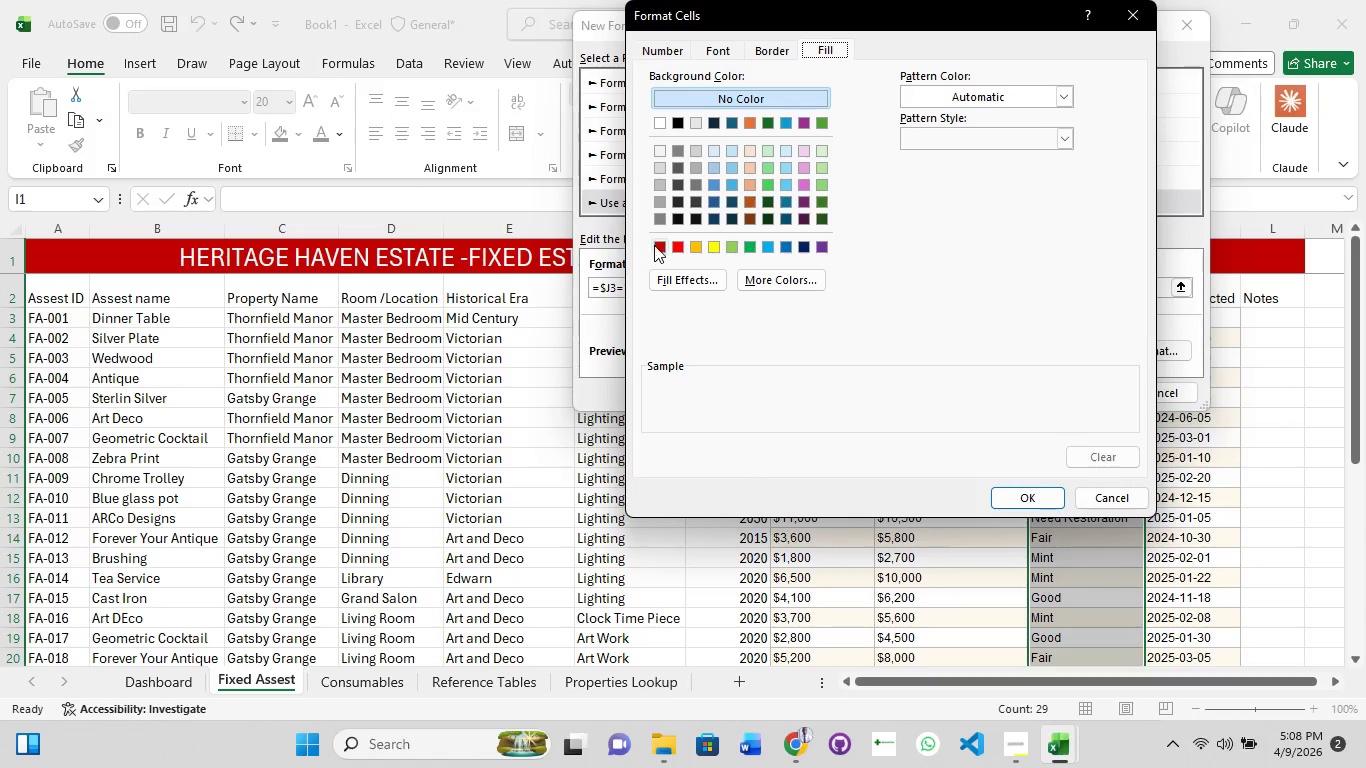 
left_click([662, 246])
 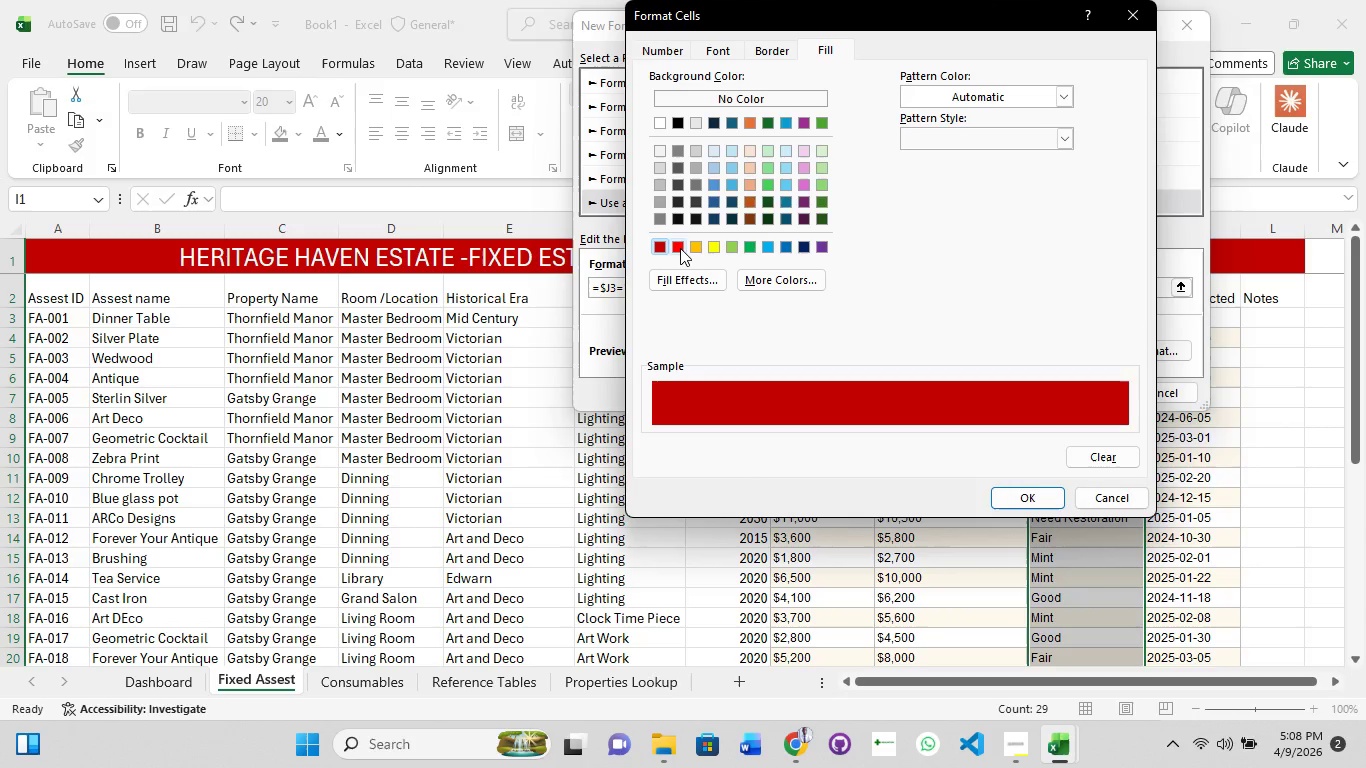 
left_click([680, 248])
 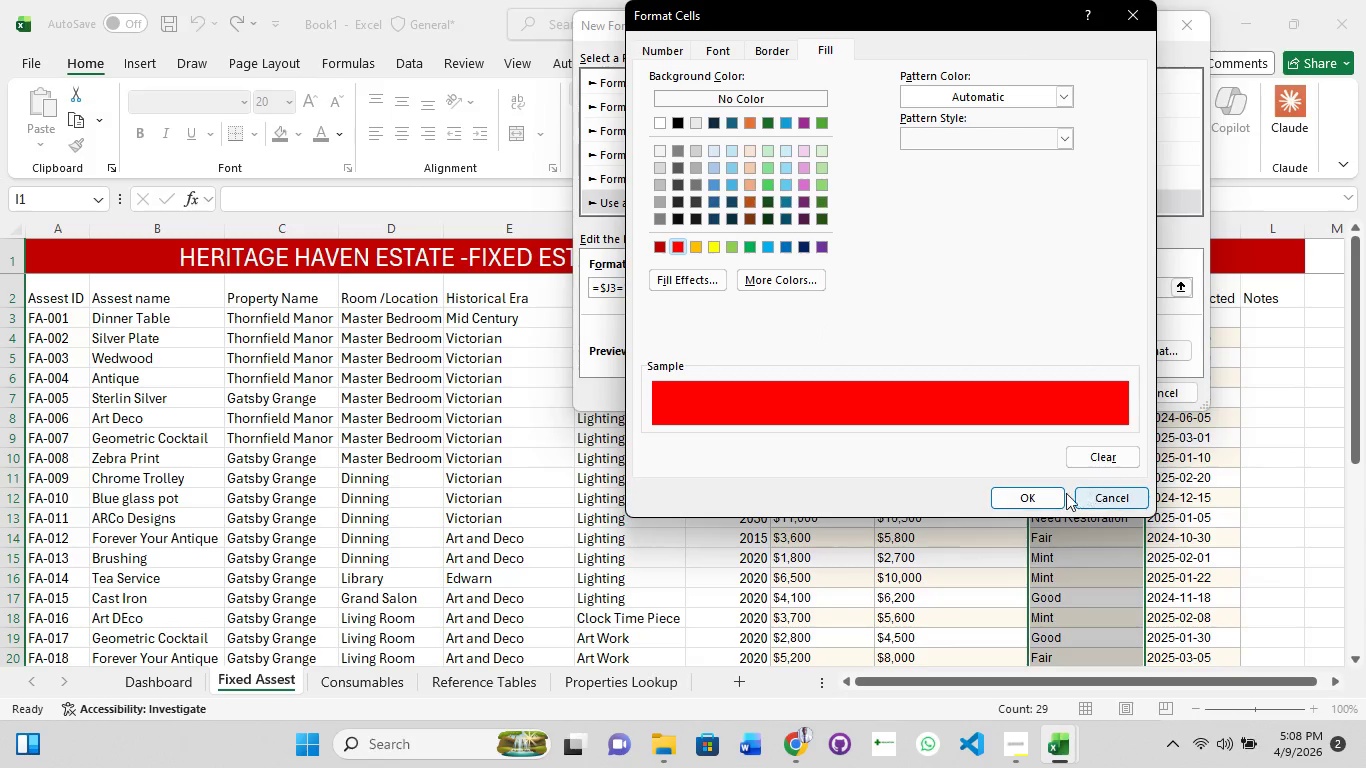 
left_click([1028, 498])
 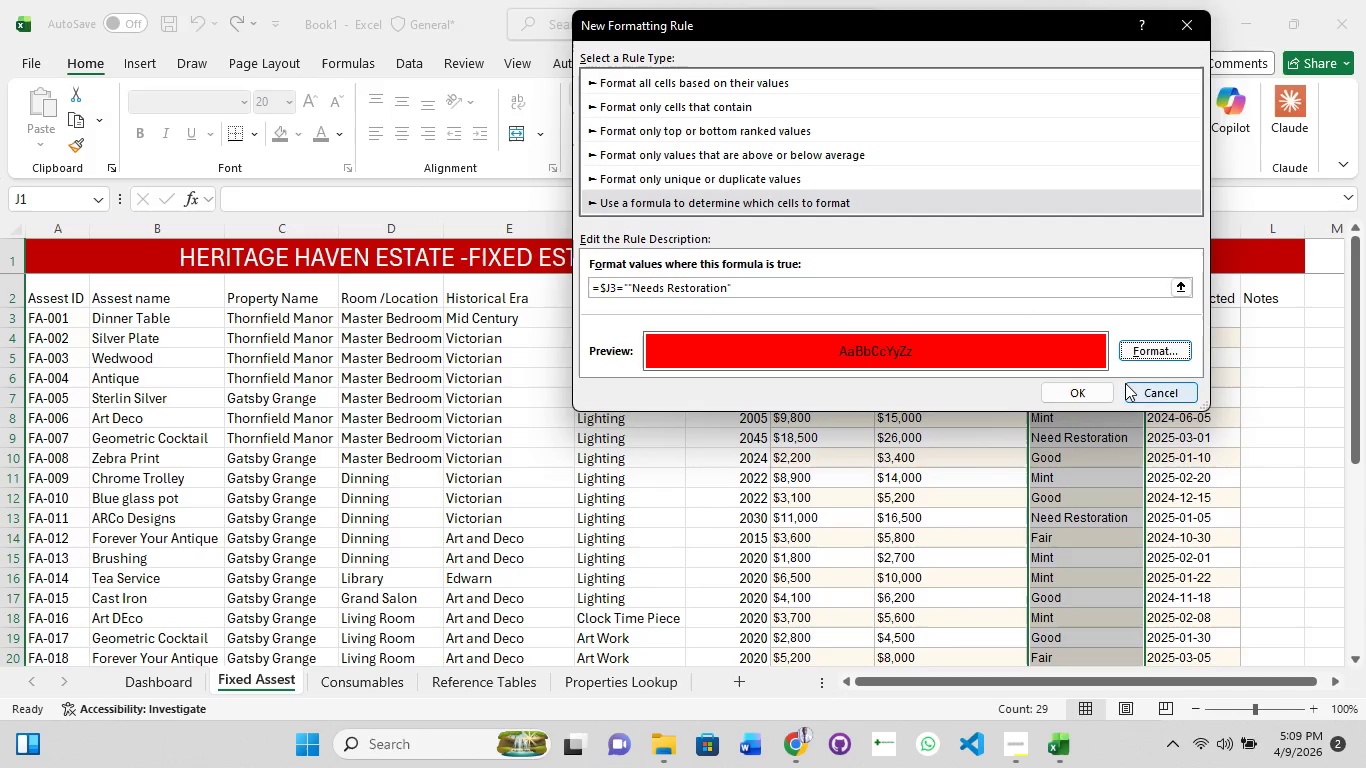 
left_click([1082, 392])
 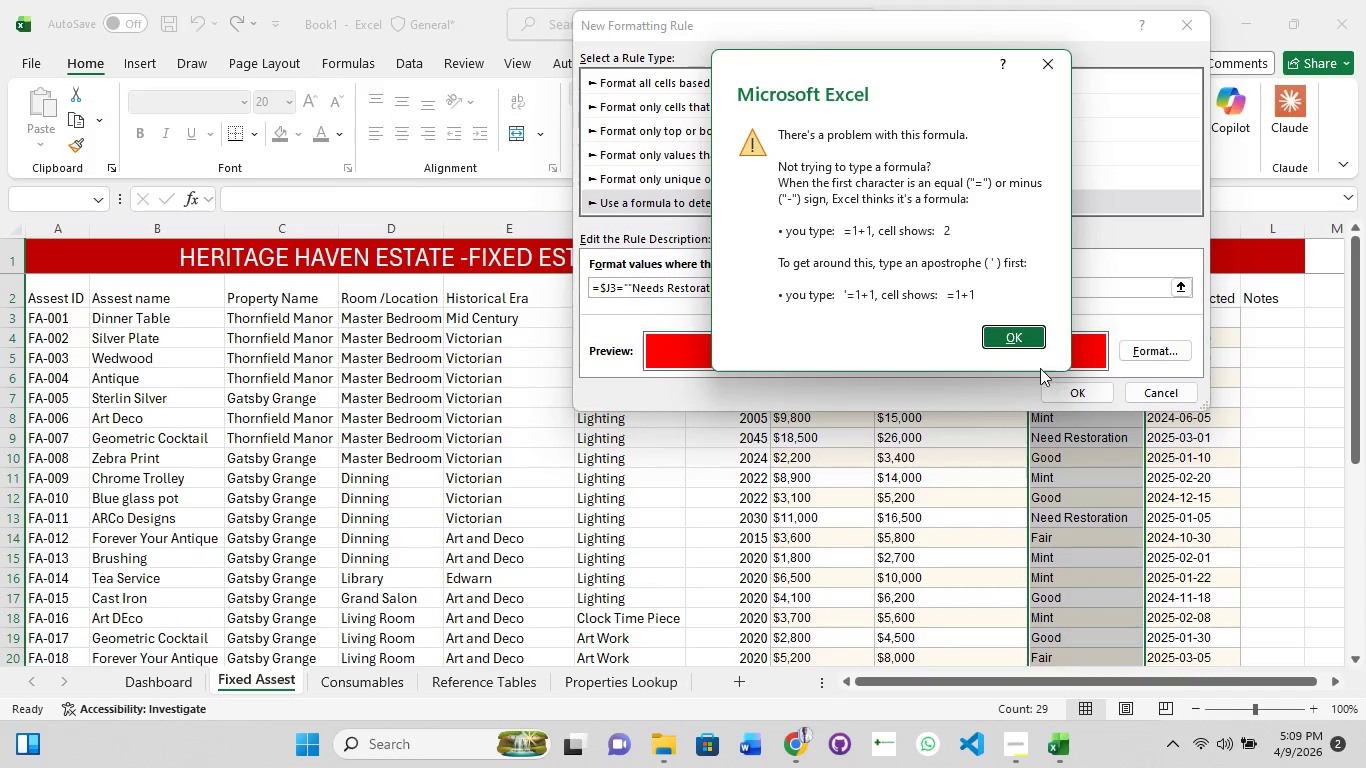 
left_click([1023, 341])
 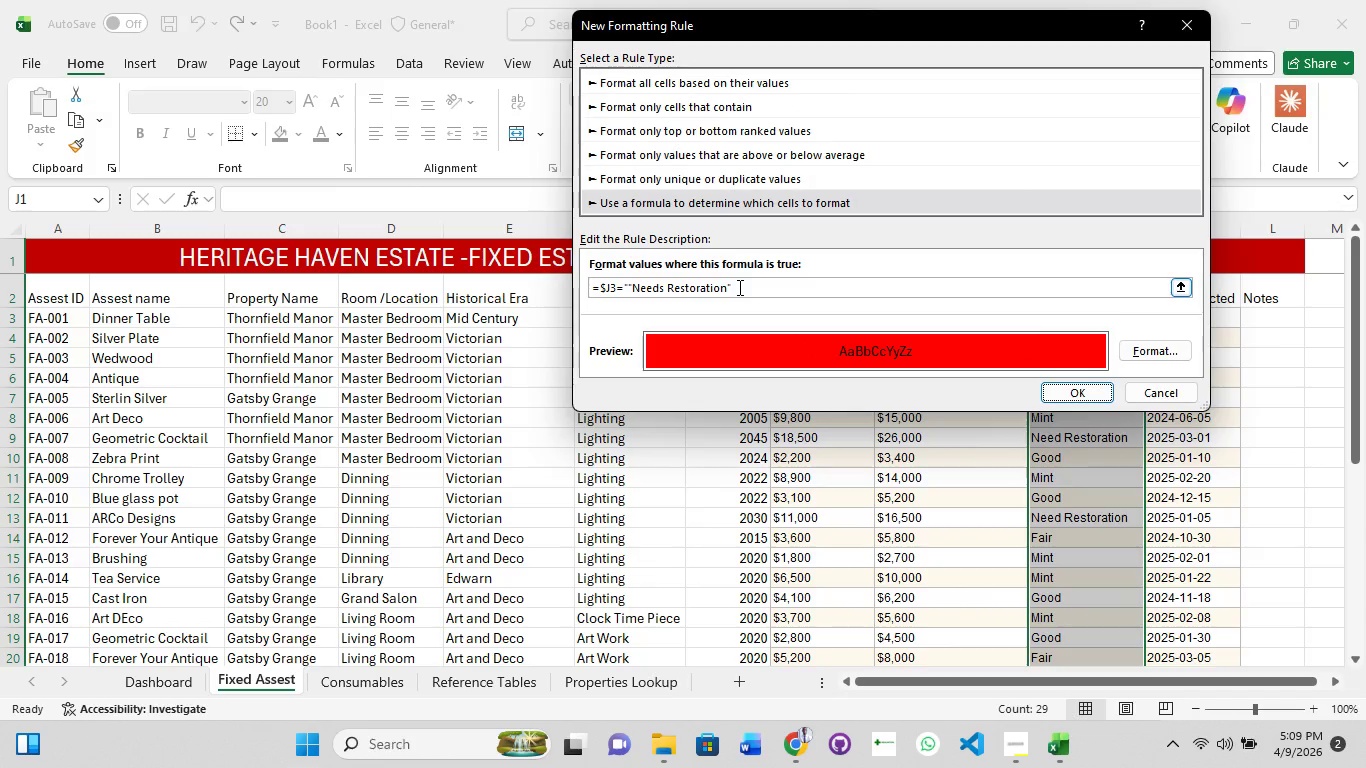 
left_click([738, 287])
 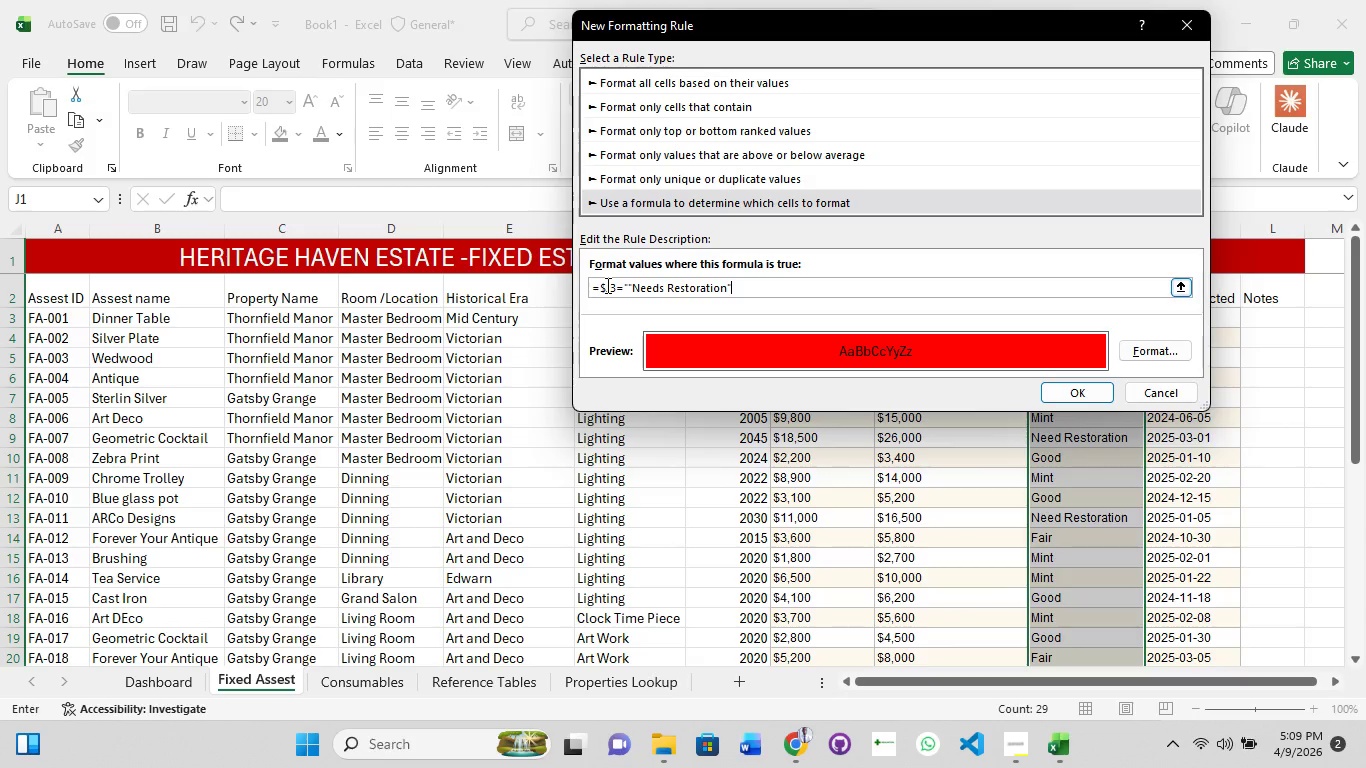 
wait(23.8)
 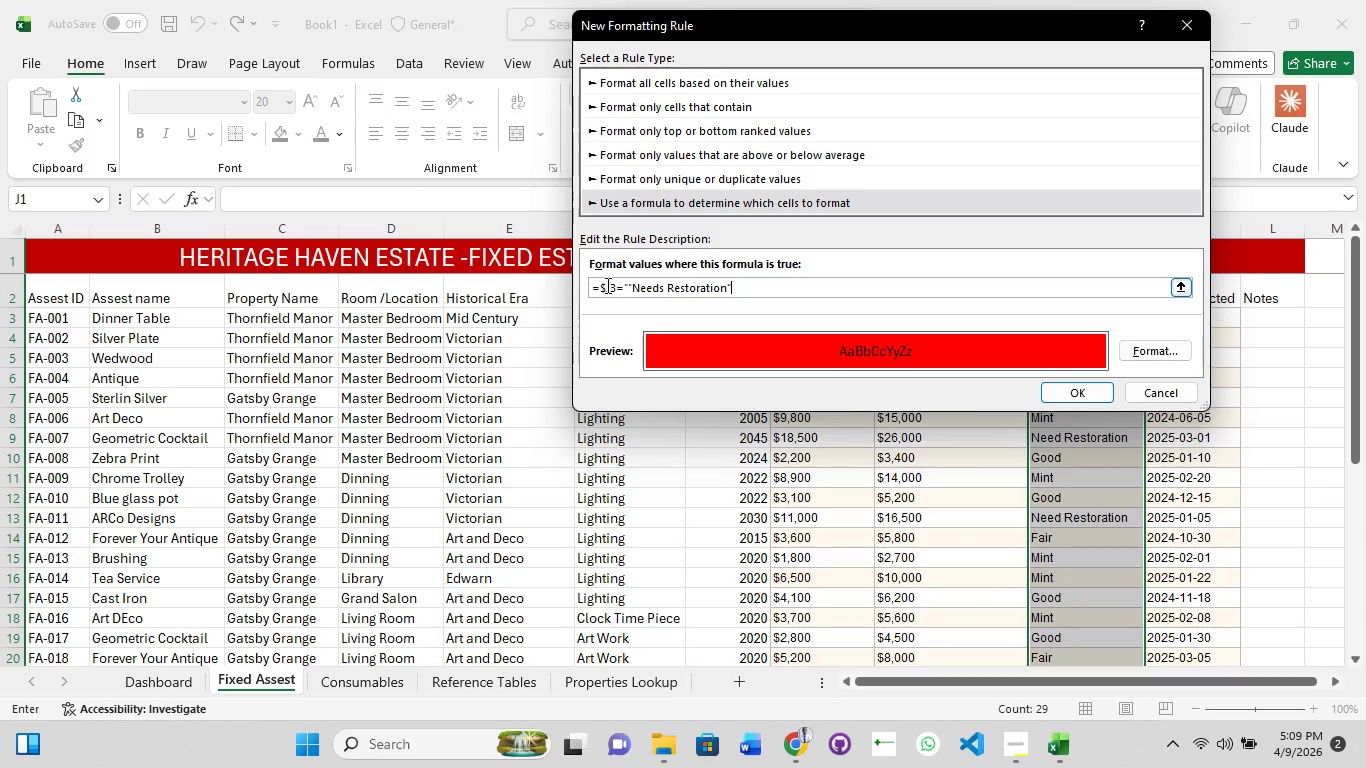 
left_click([745, 284])
 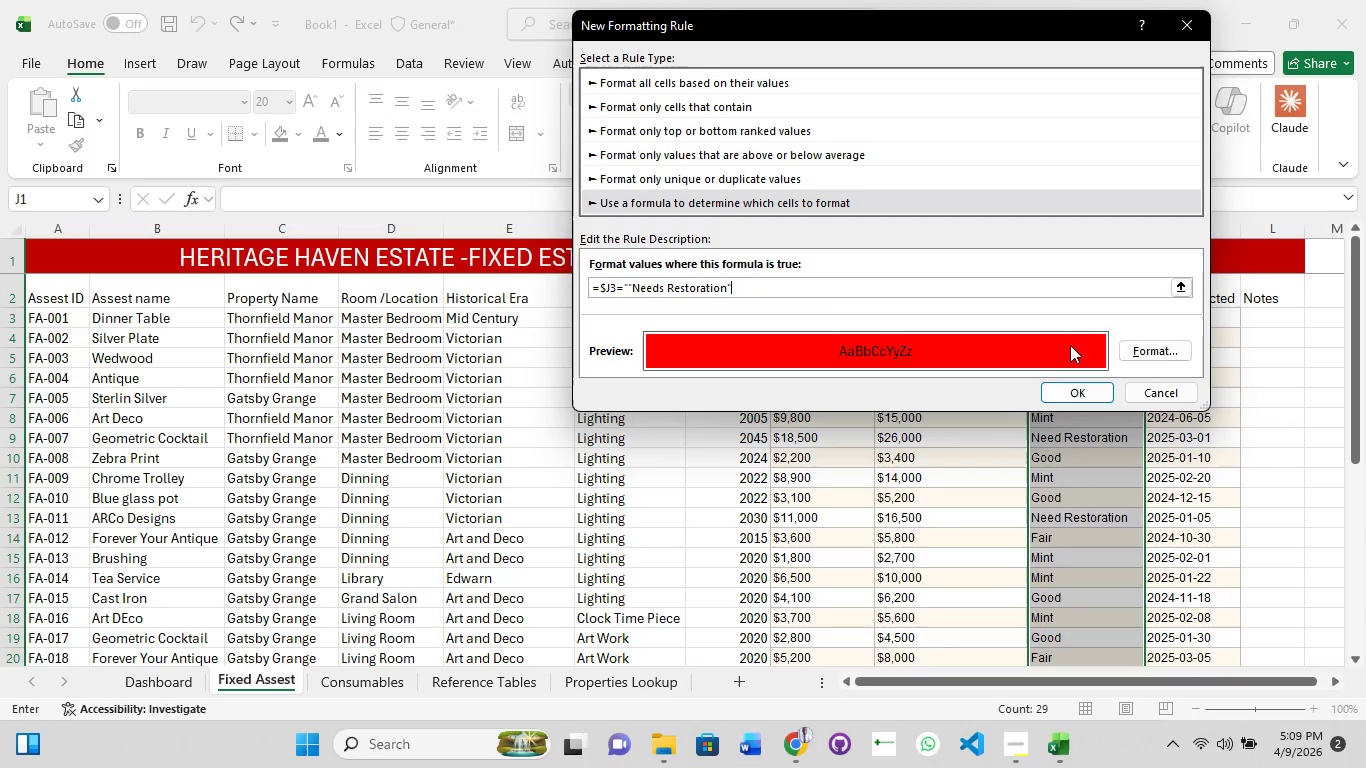 
left_click([1158, 387])
 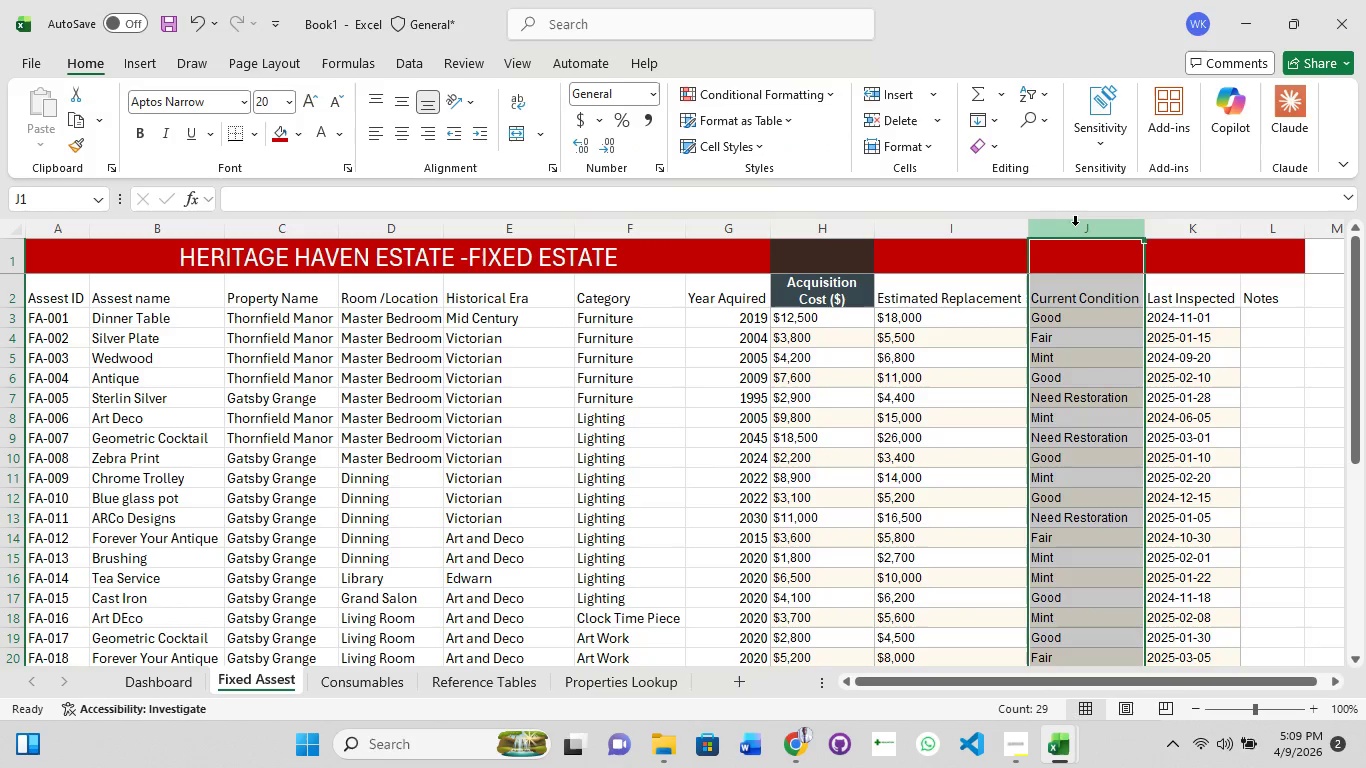 
left_click([1075, 229])
 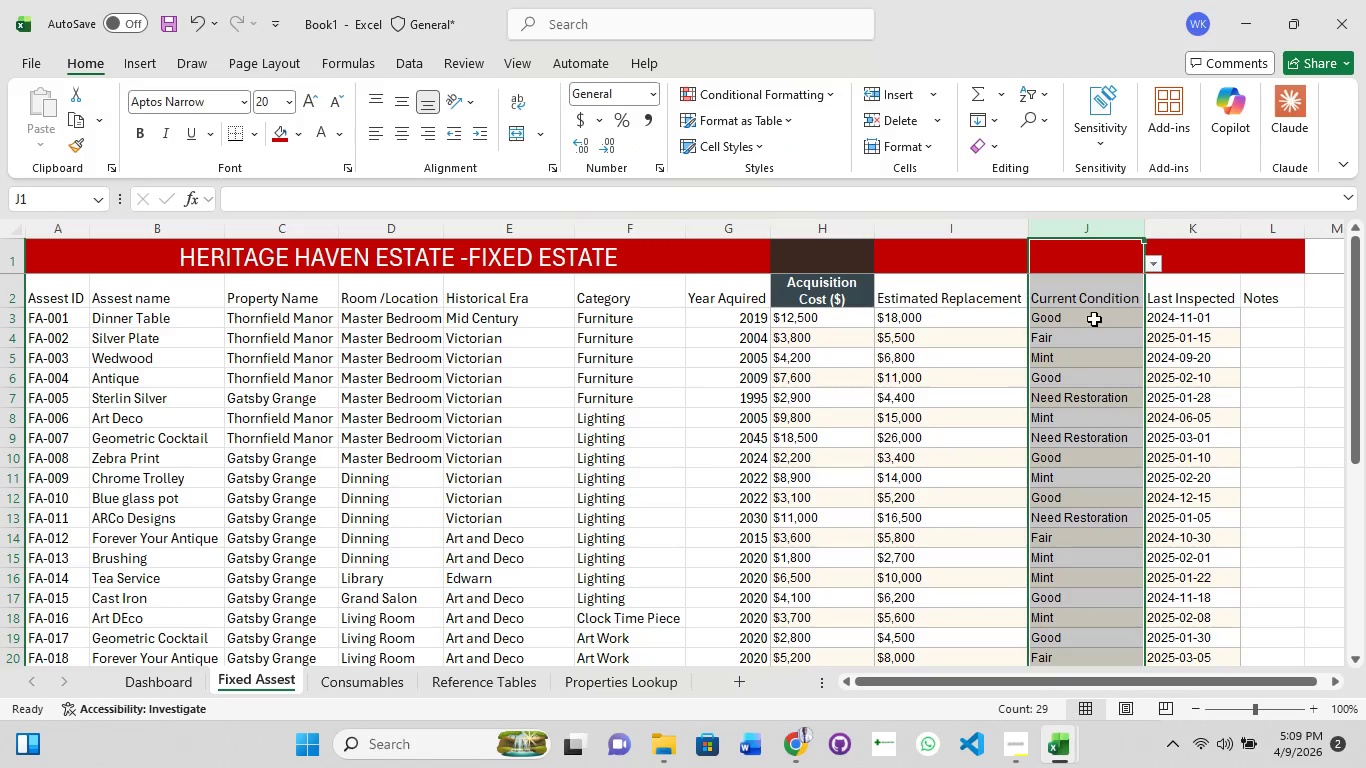 
left_click([1095, 322])
 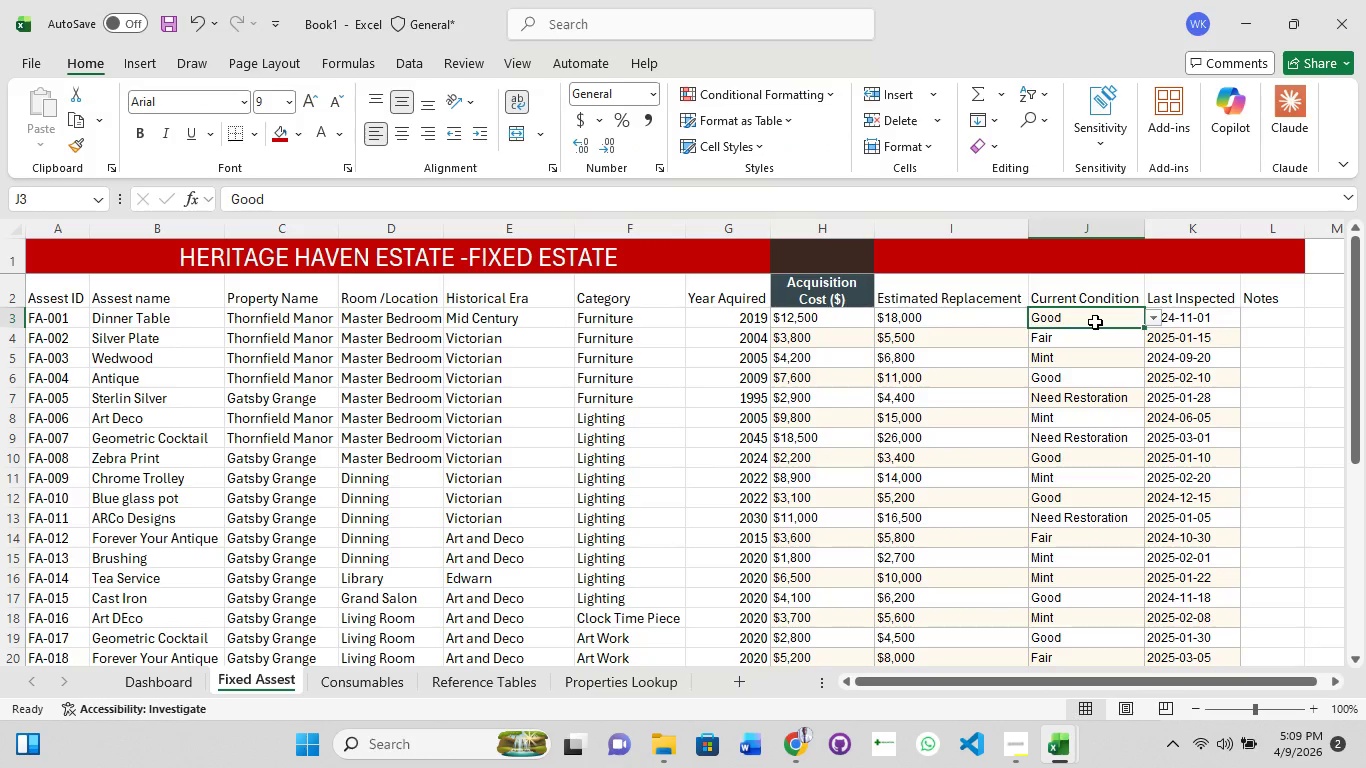 
left_click([1095, 322])
 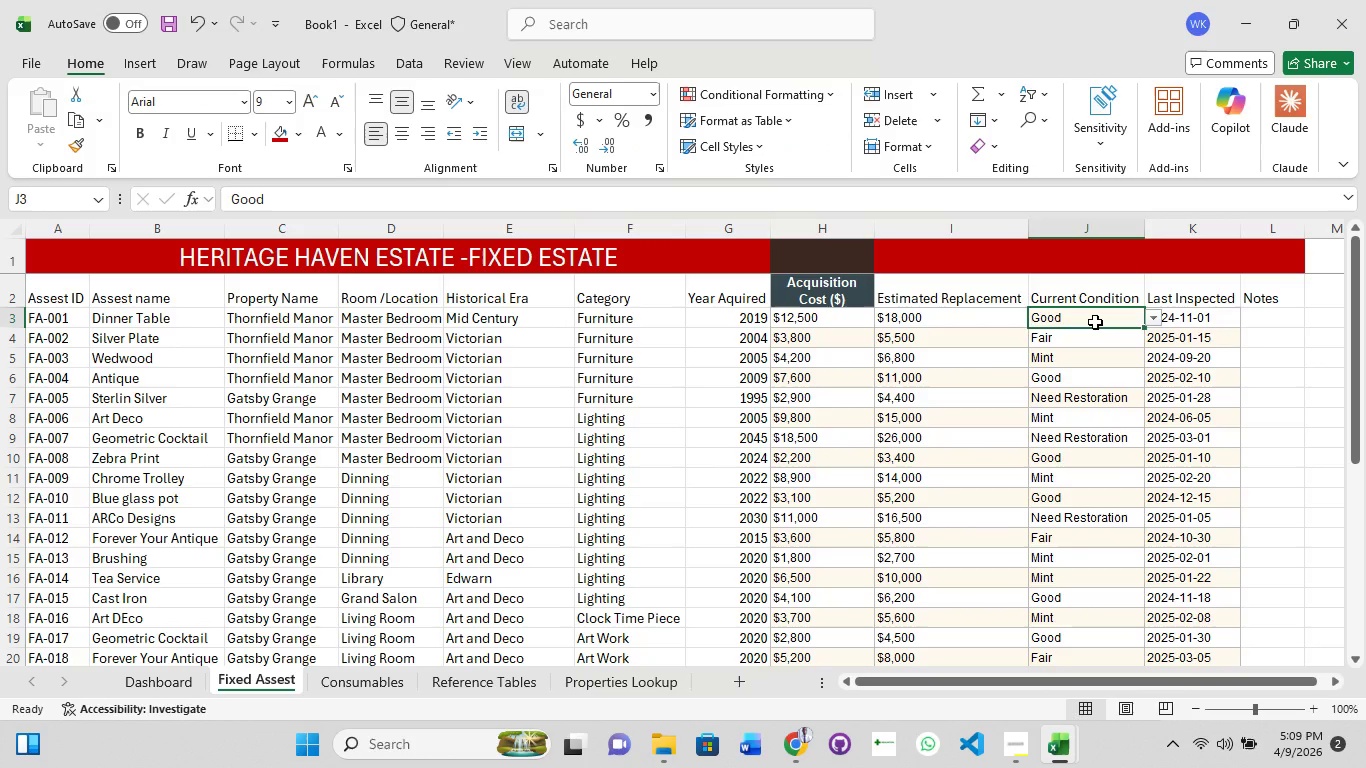 
left_click([1095, 322])
 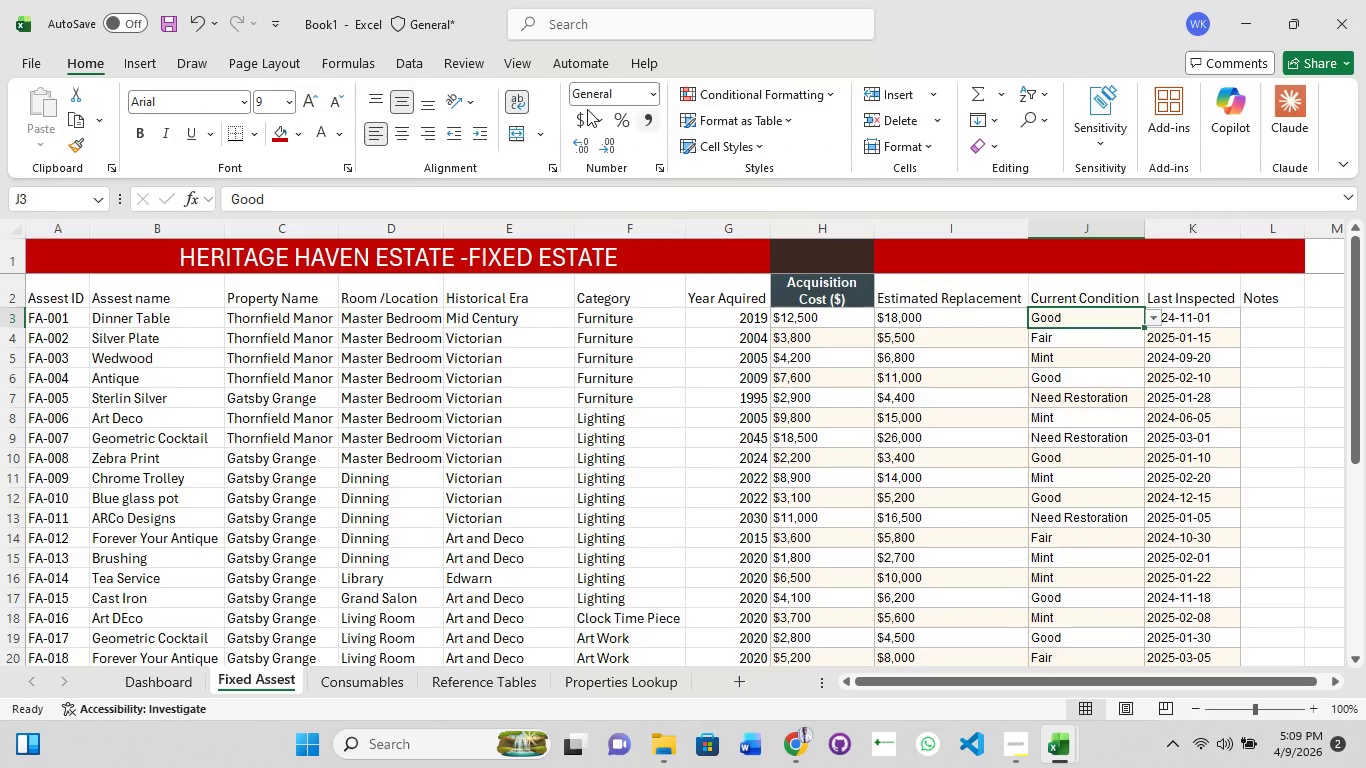 
left_click([740, 95])
 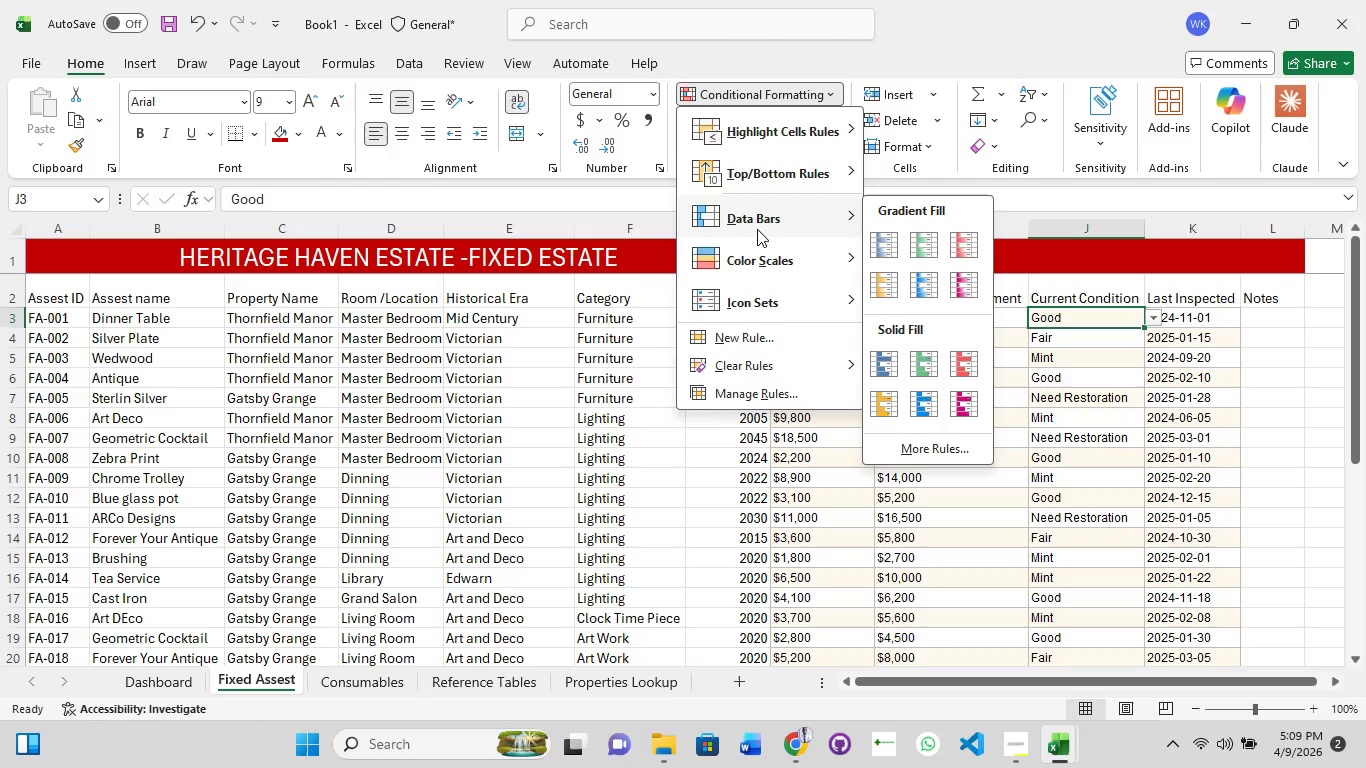 
left_click([770, 330])
 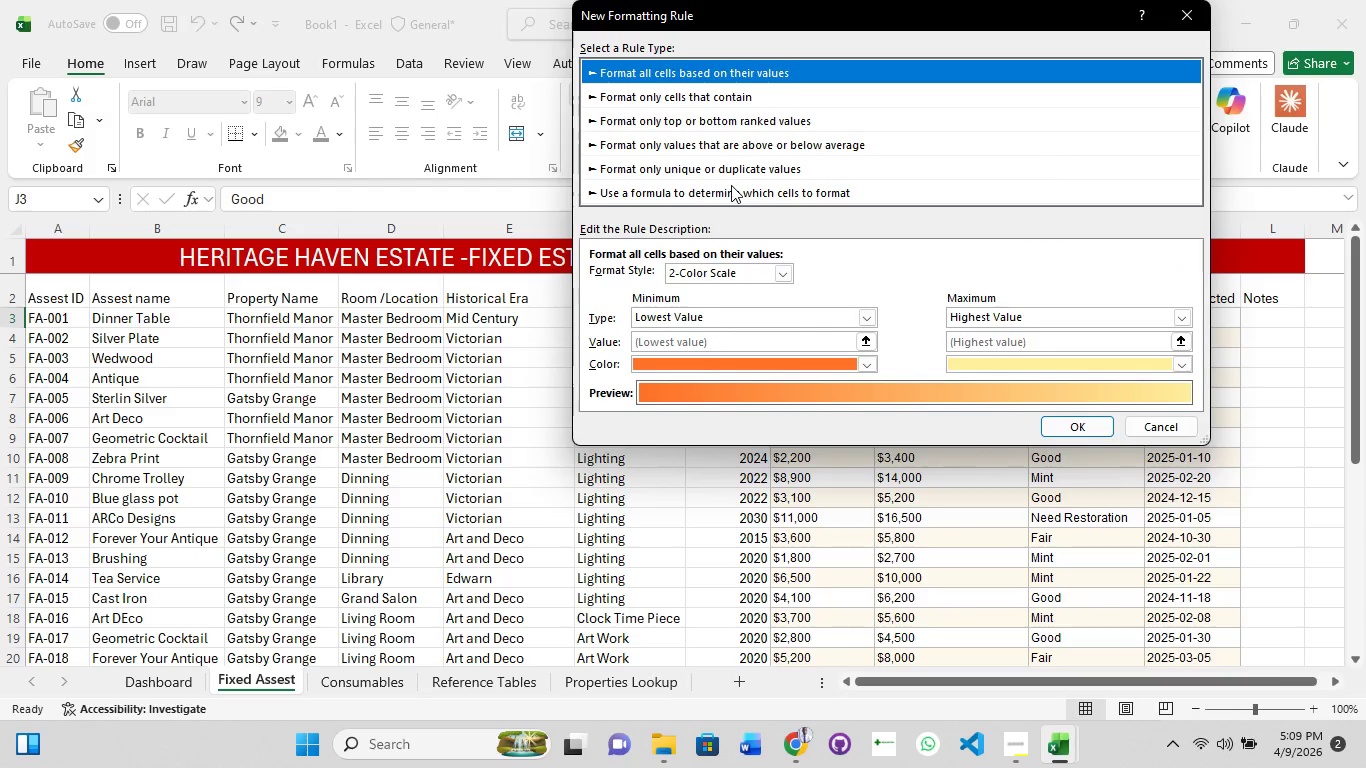 
left_click([730, 188])
 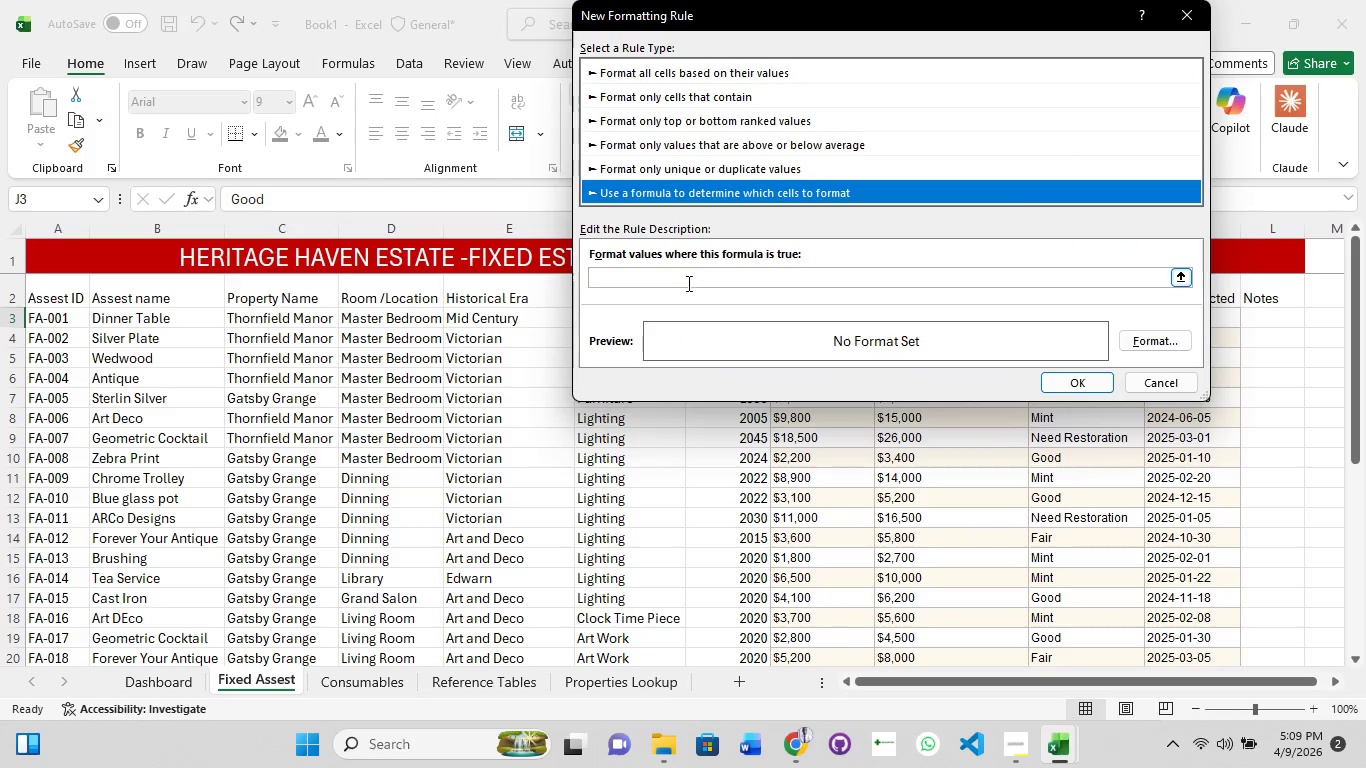 
left_click([687, 283])
 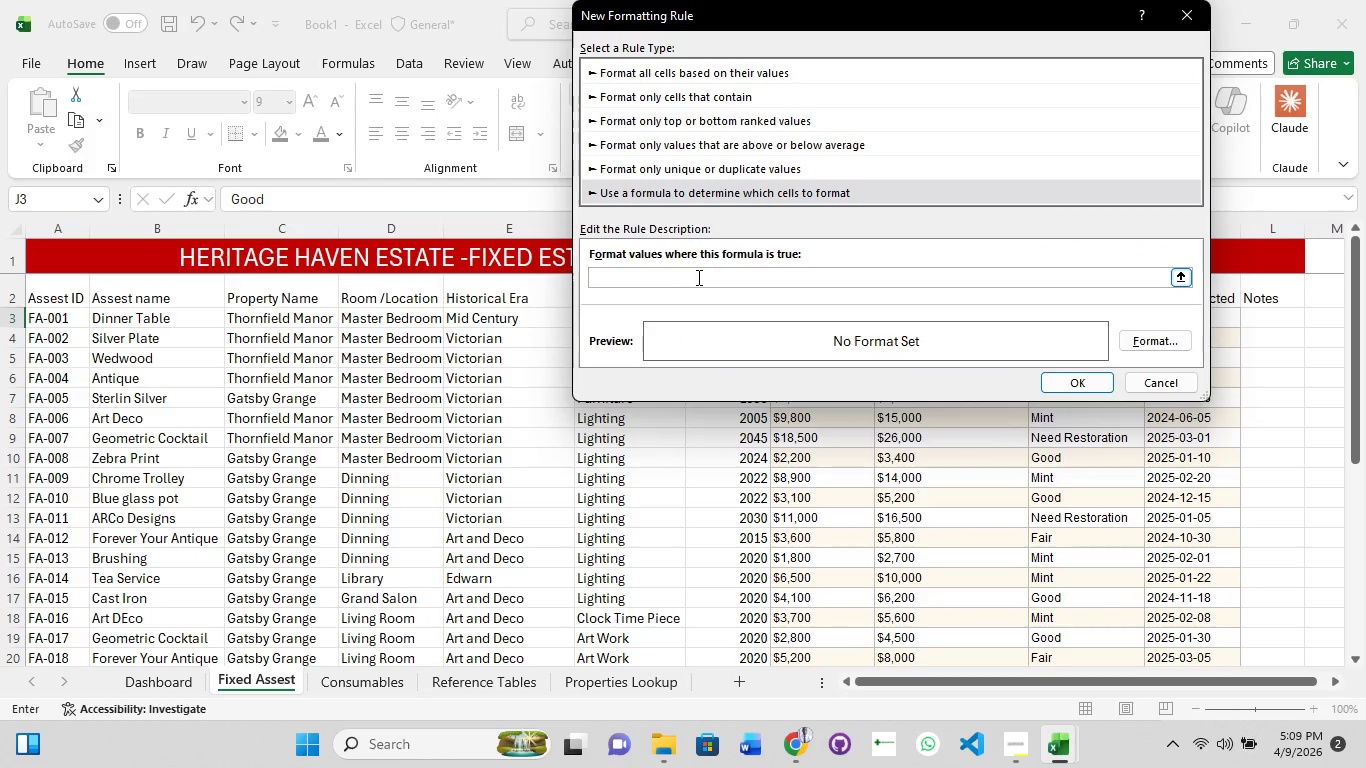 
key(Backspace)
 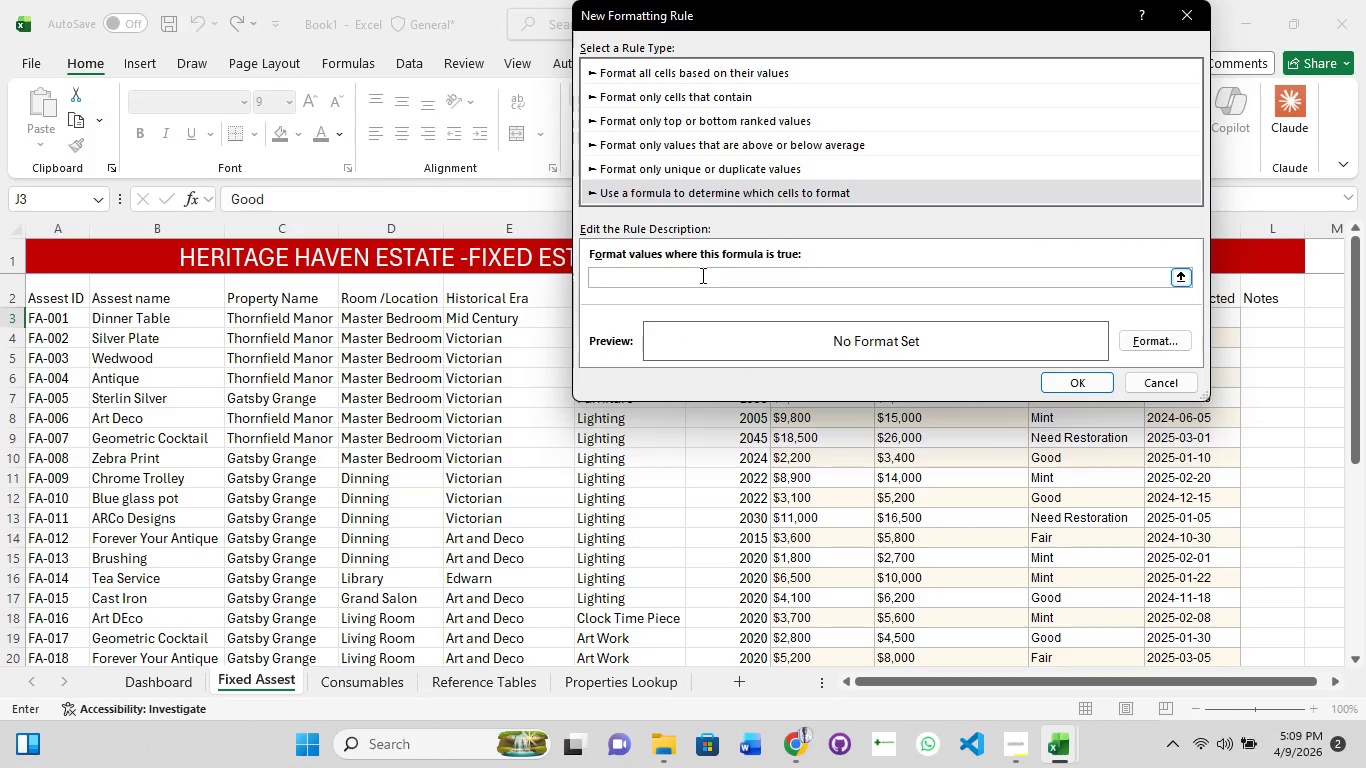 
key(Equal)
 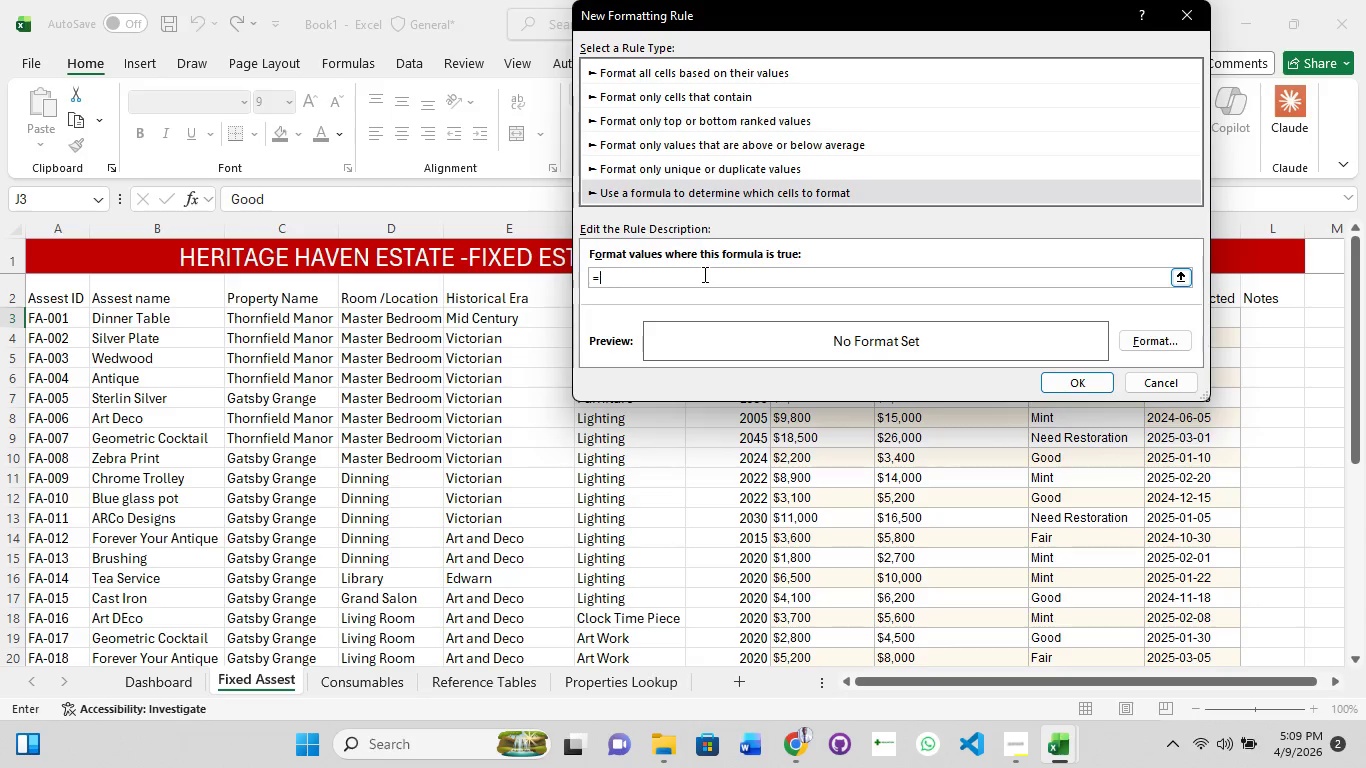 
wait(5.09)
 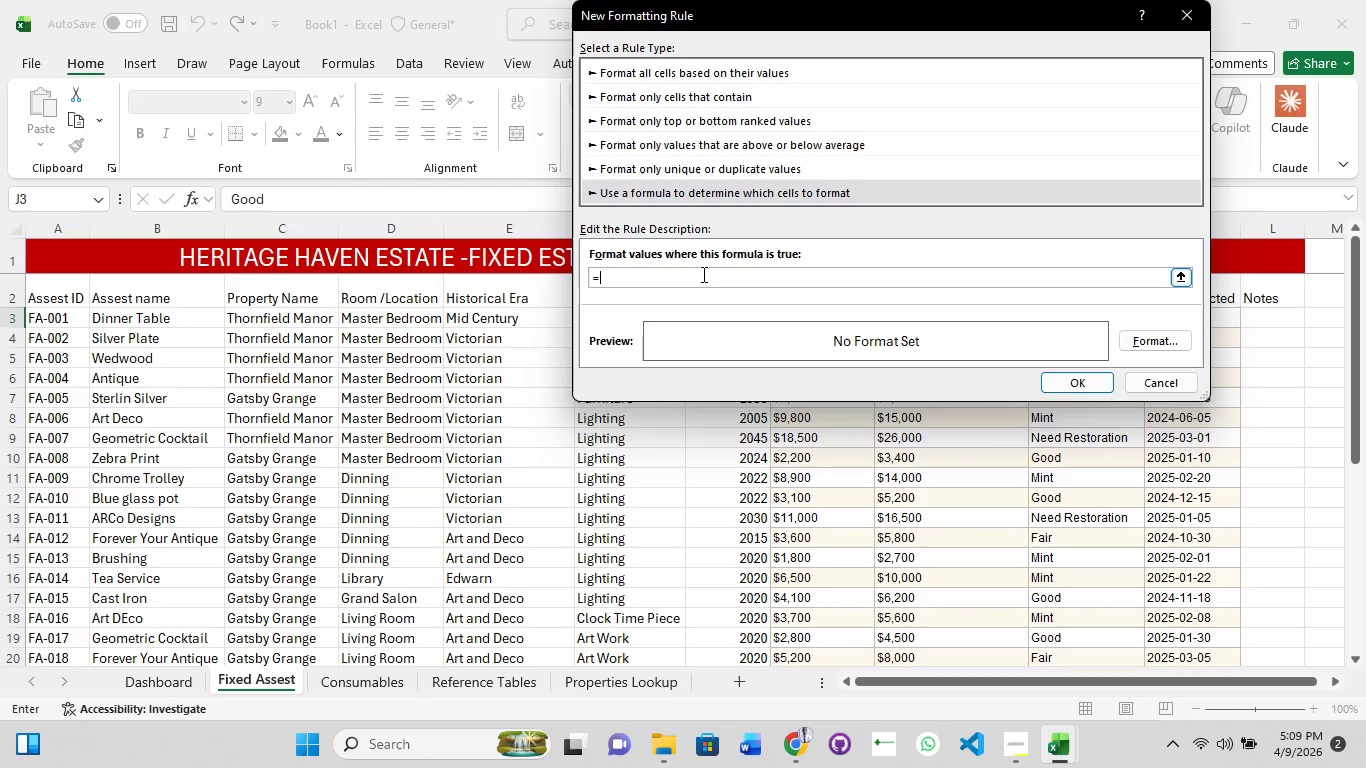 
type($J#)
key(Backspace)
type(3=)
 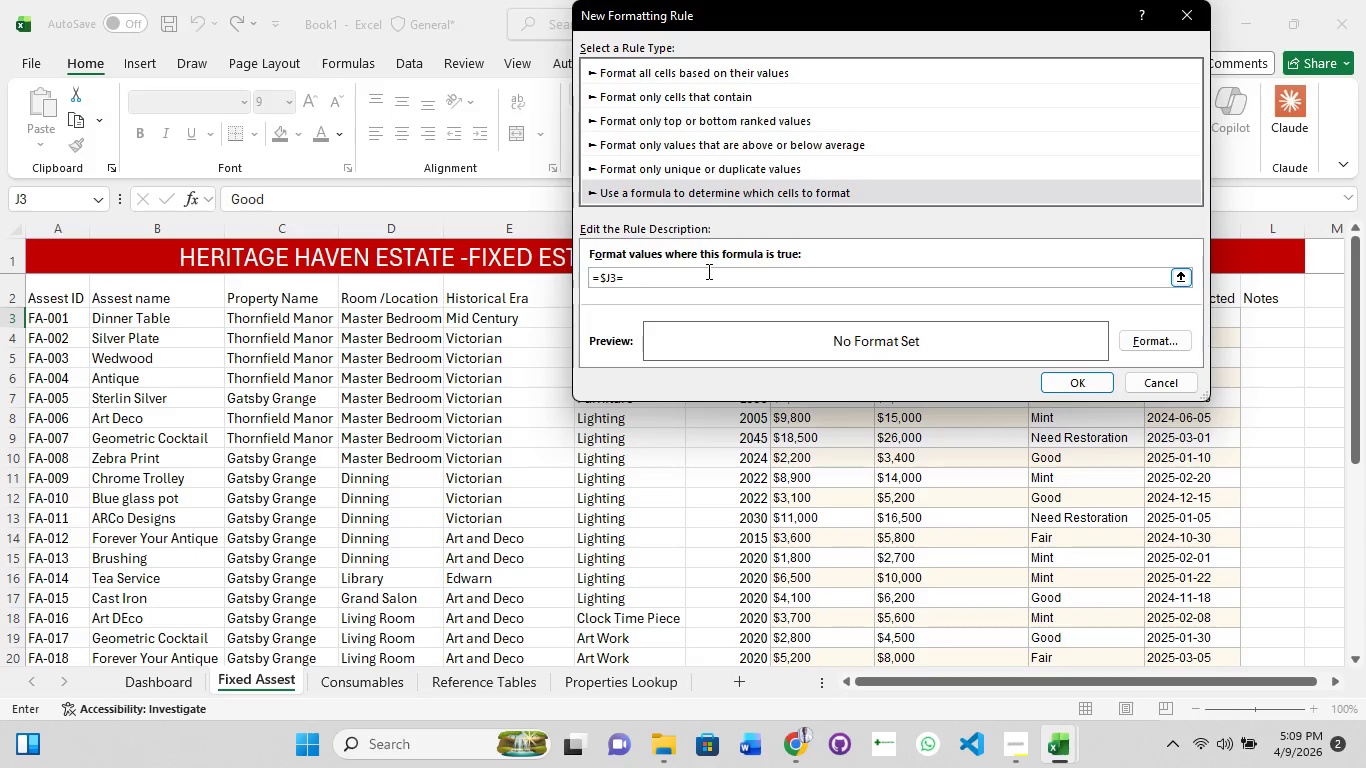 
key(Shift+Quote)
 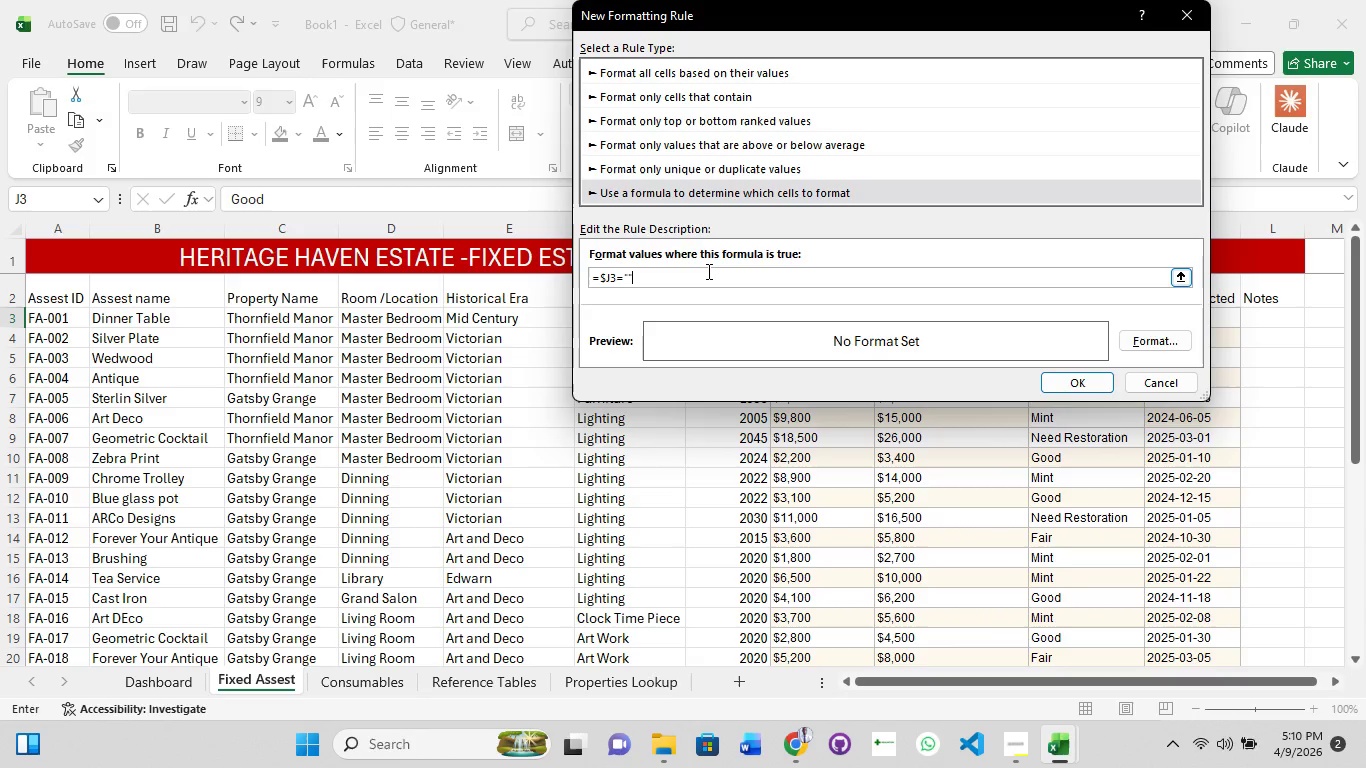 
key(Shift+Quote)
 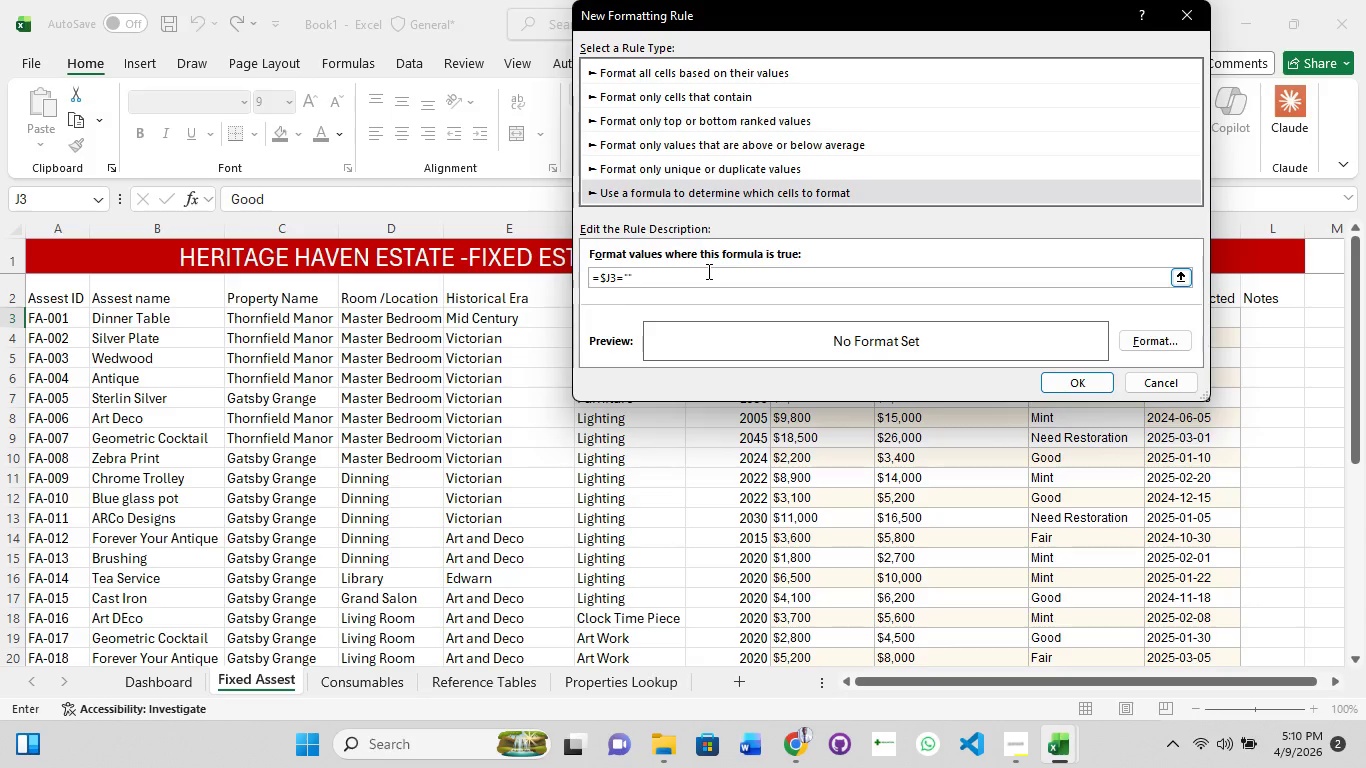 
key(ArrowLeft)
 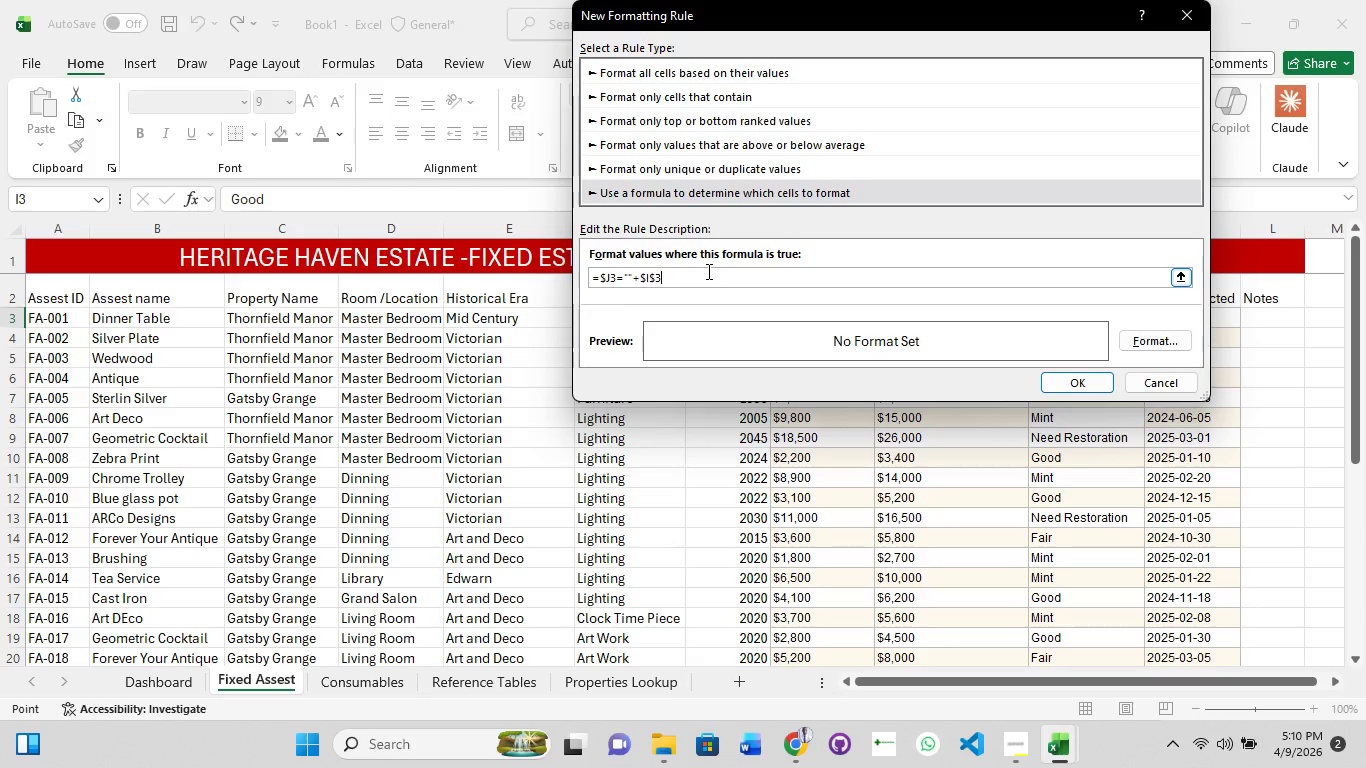 
type(Needs)
key(Backspace)
key(Backspace)
key(Backspace)
key(Backspace)
key(Backspace)
key(Backspace)
key(Backspace)
key(Backspace)
key(Backspace)
key(Backspace)
 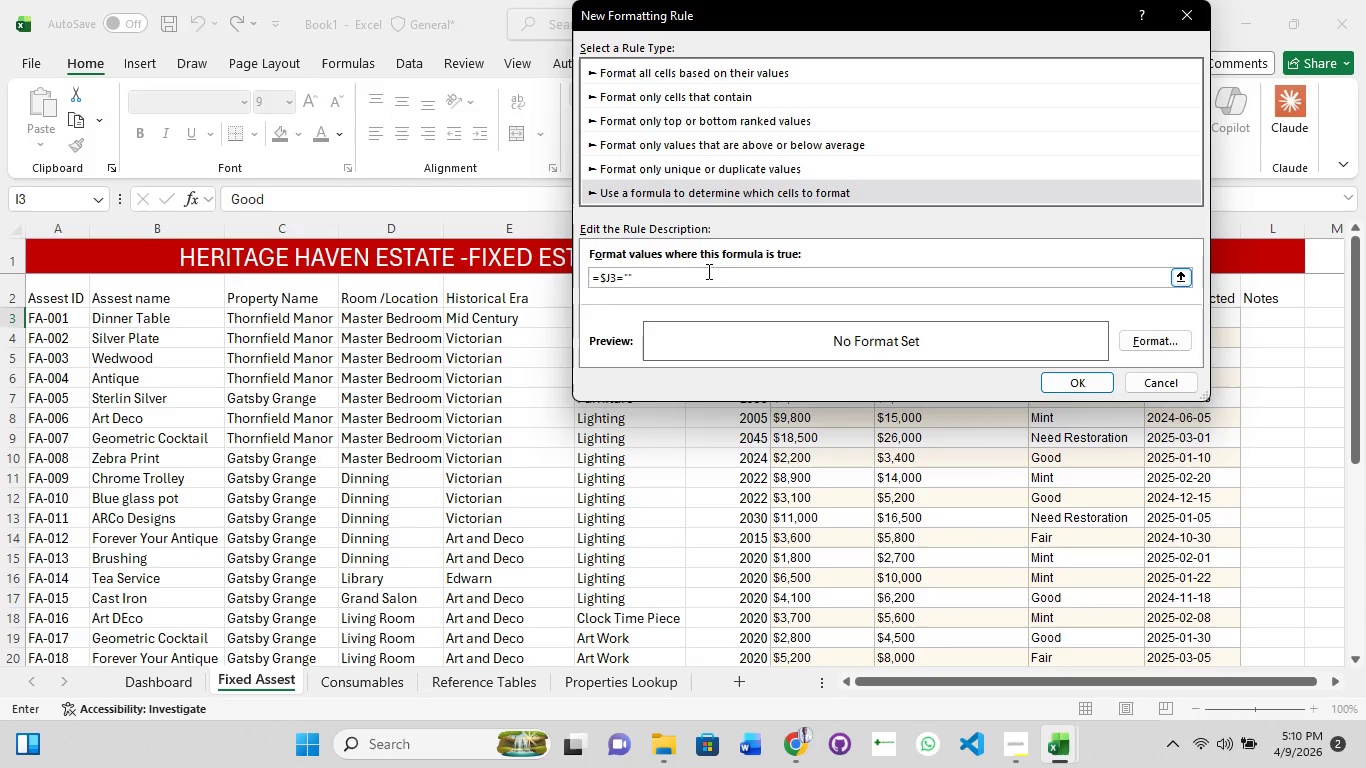 
key(ArrowLeft)
 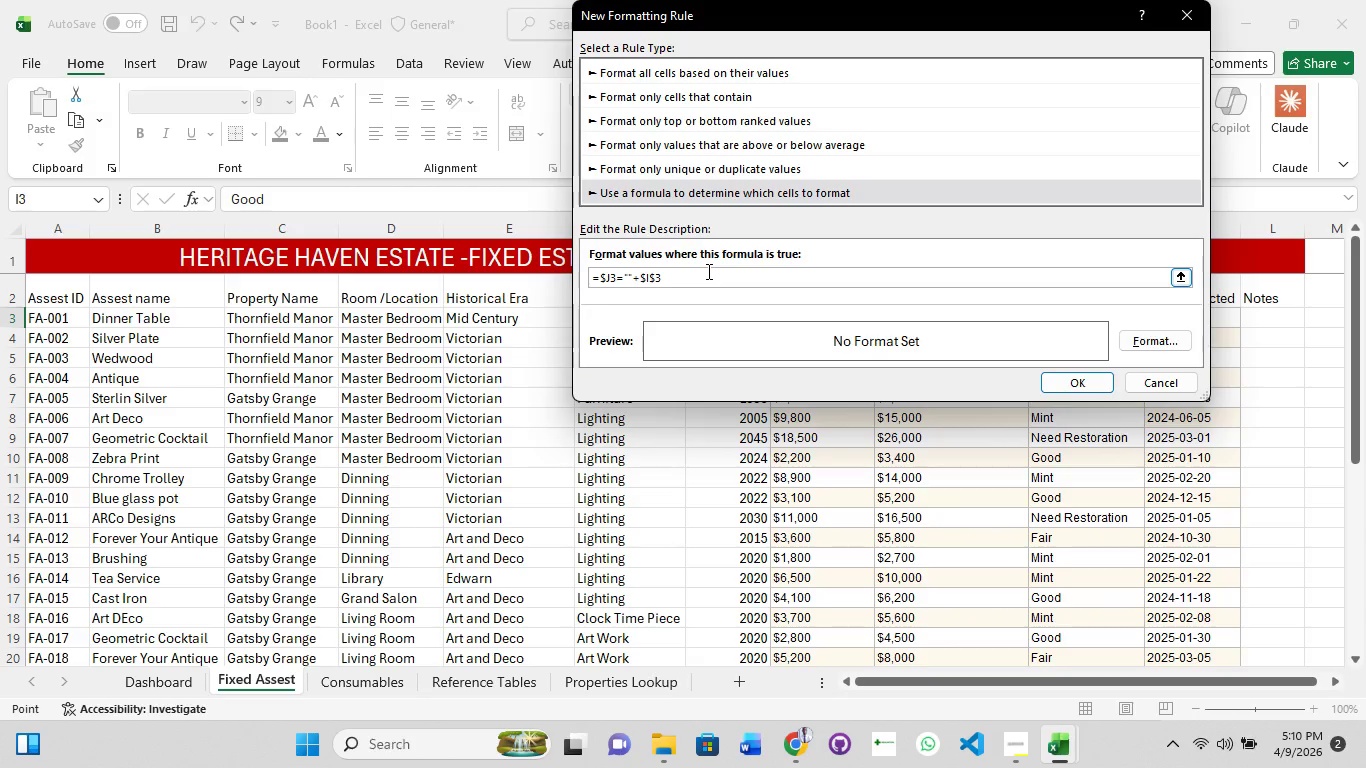 
key(Backspace)
key(Backspace)
key(Backspace)
key(Backspace)
key(Backspace)
key(Backspace)
type(Needs Restoration")
 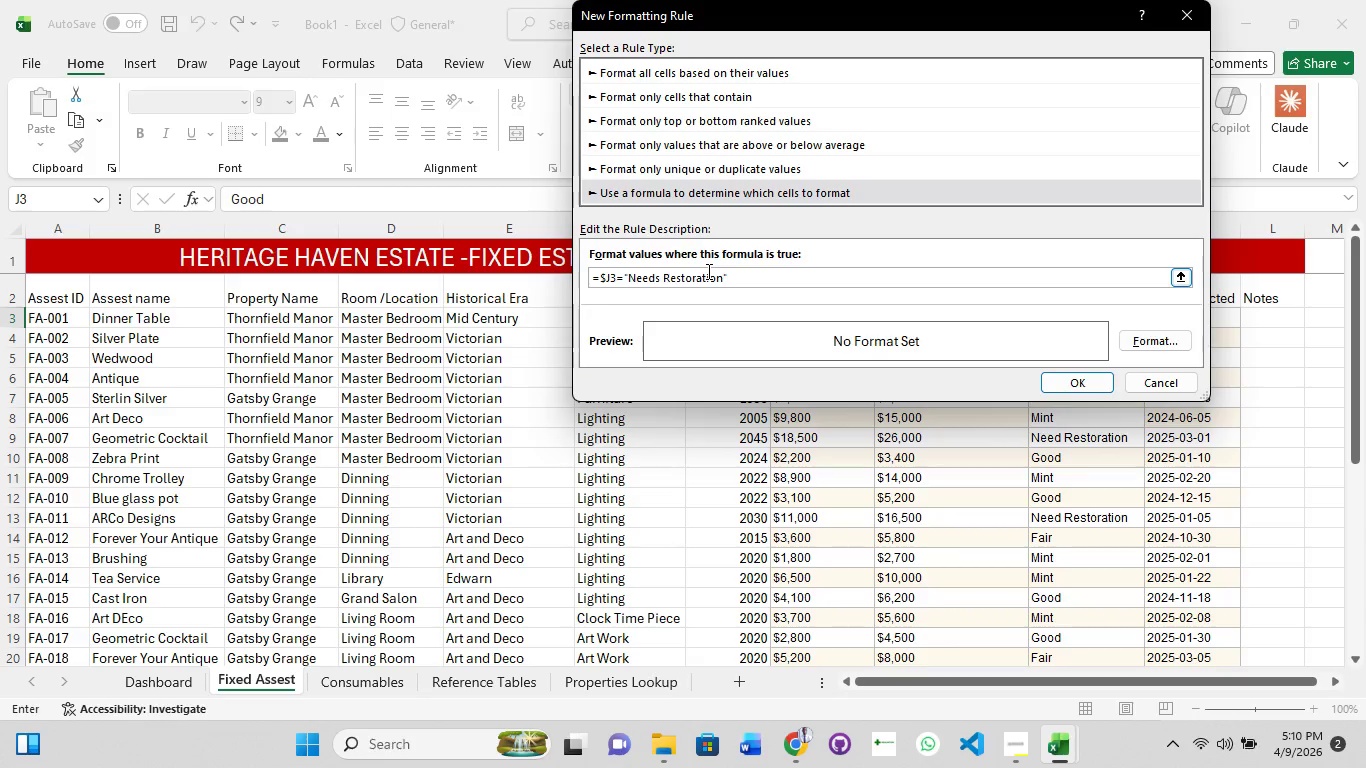 
left_click([1159, 339])
 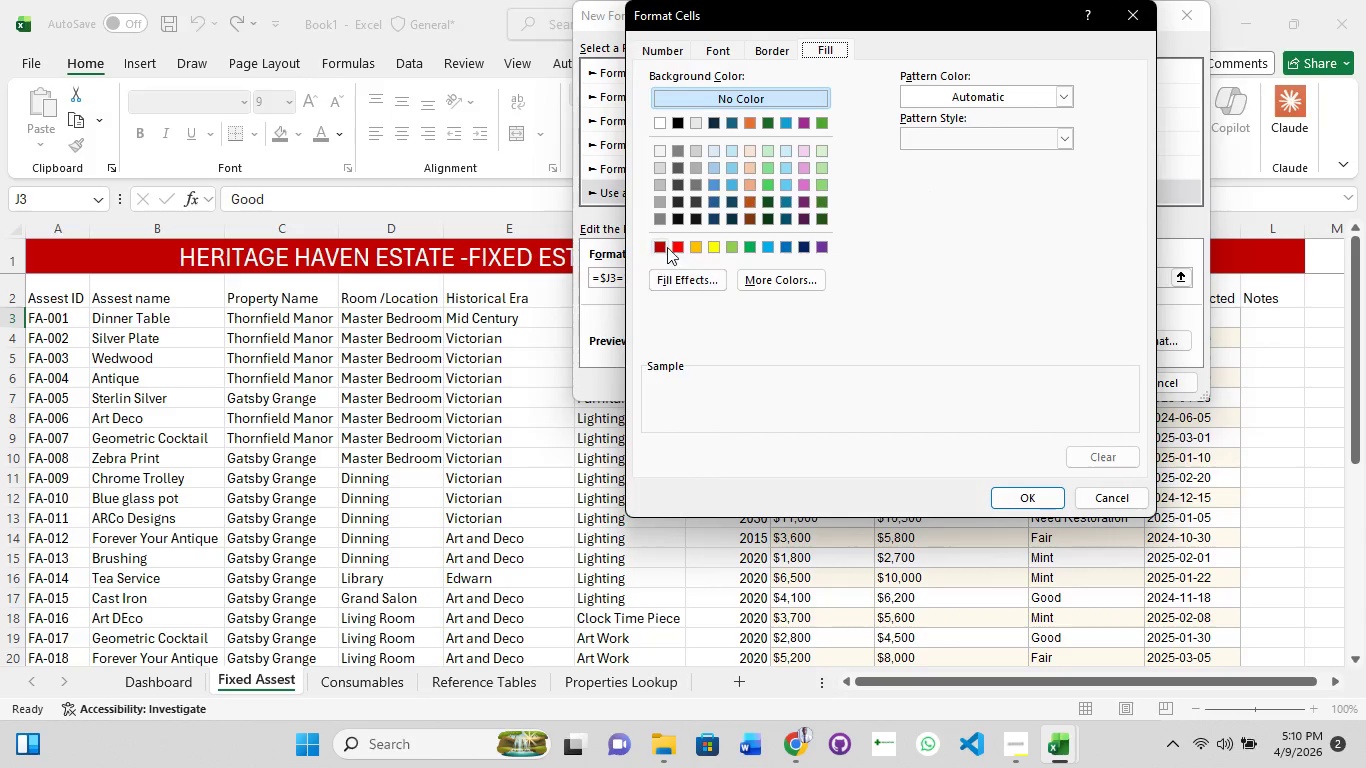 
left_click([673, 244])
 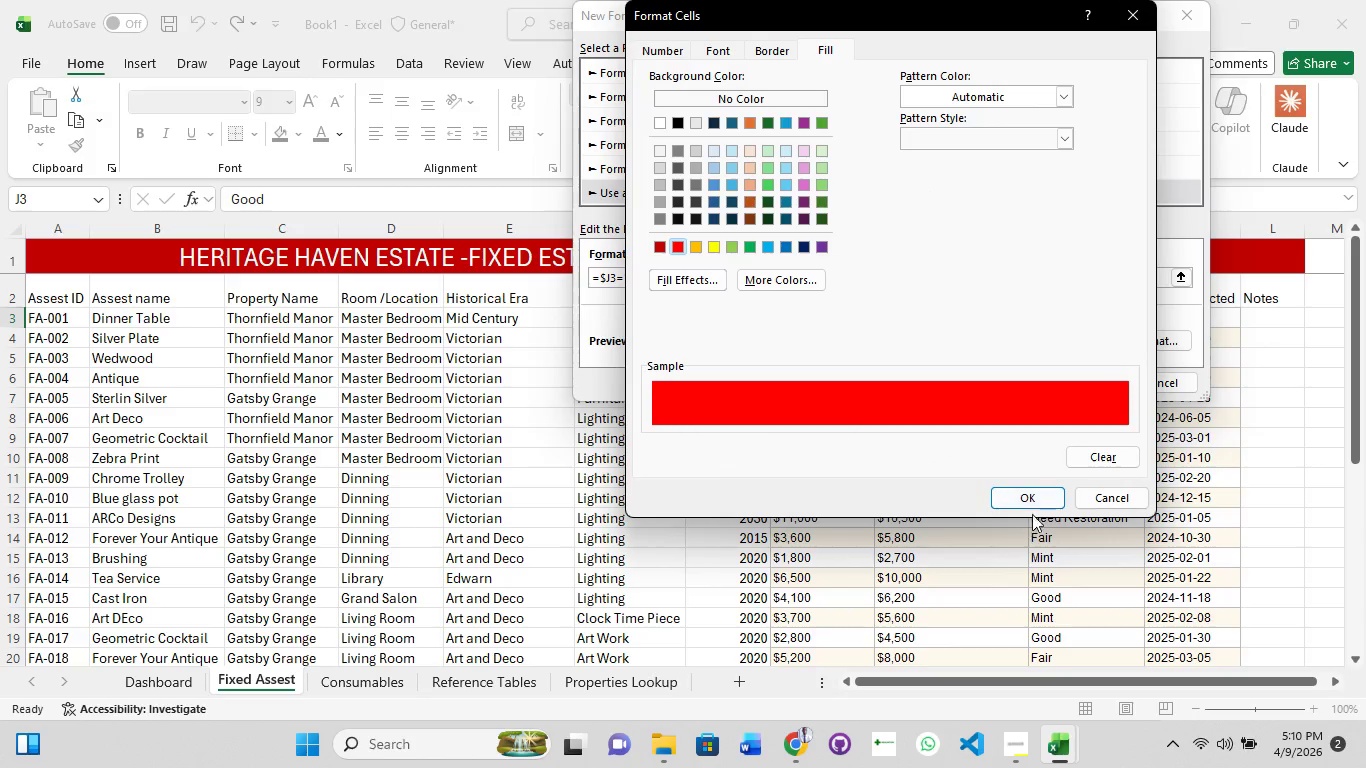 
left_click([1037, 503])
 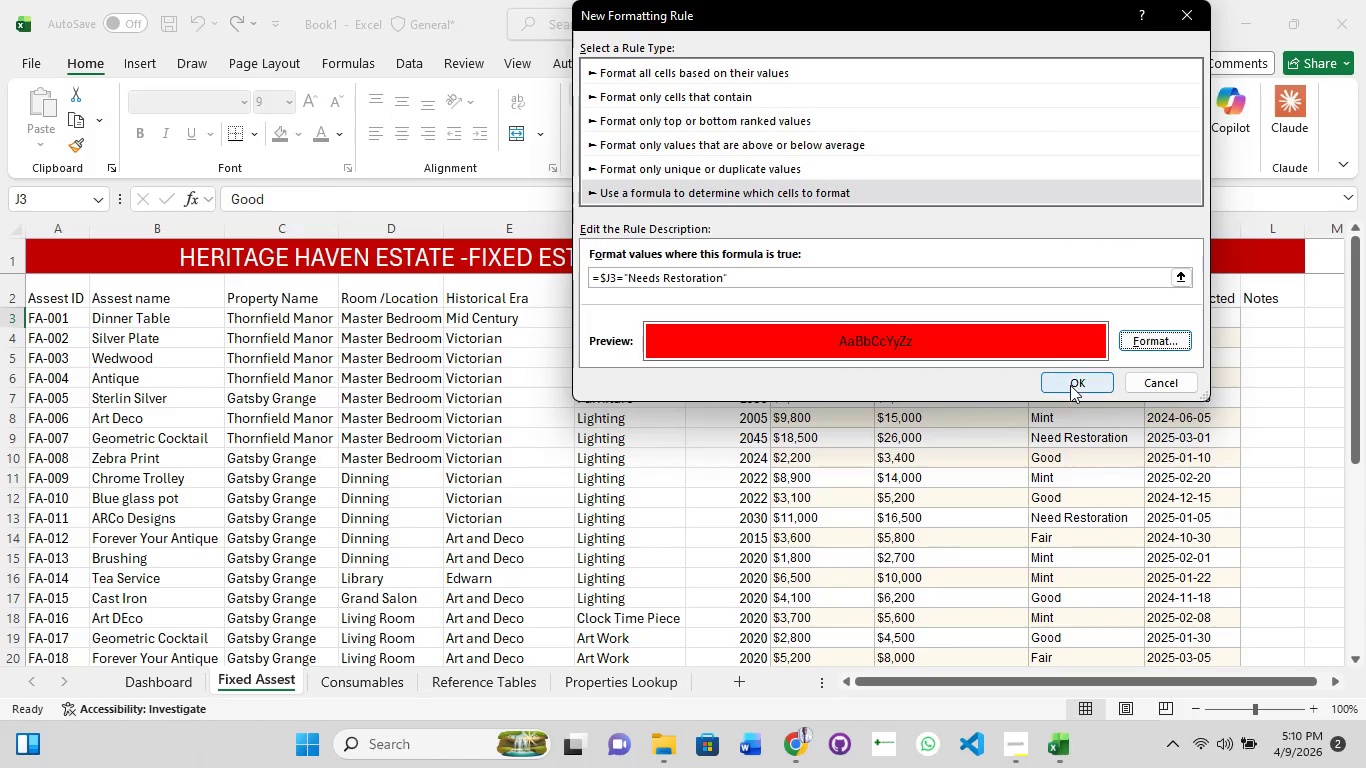 
left_click([1070, 385])
 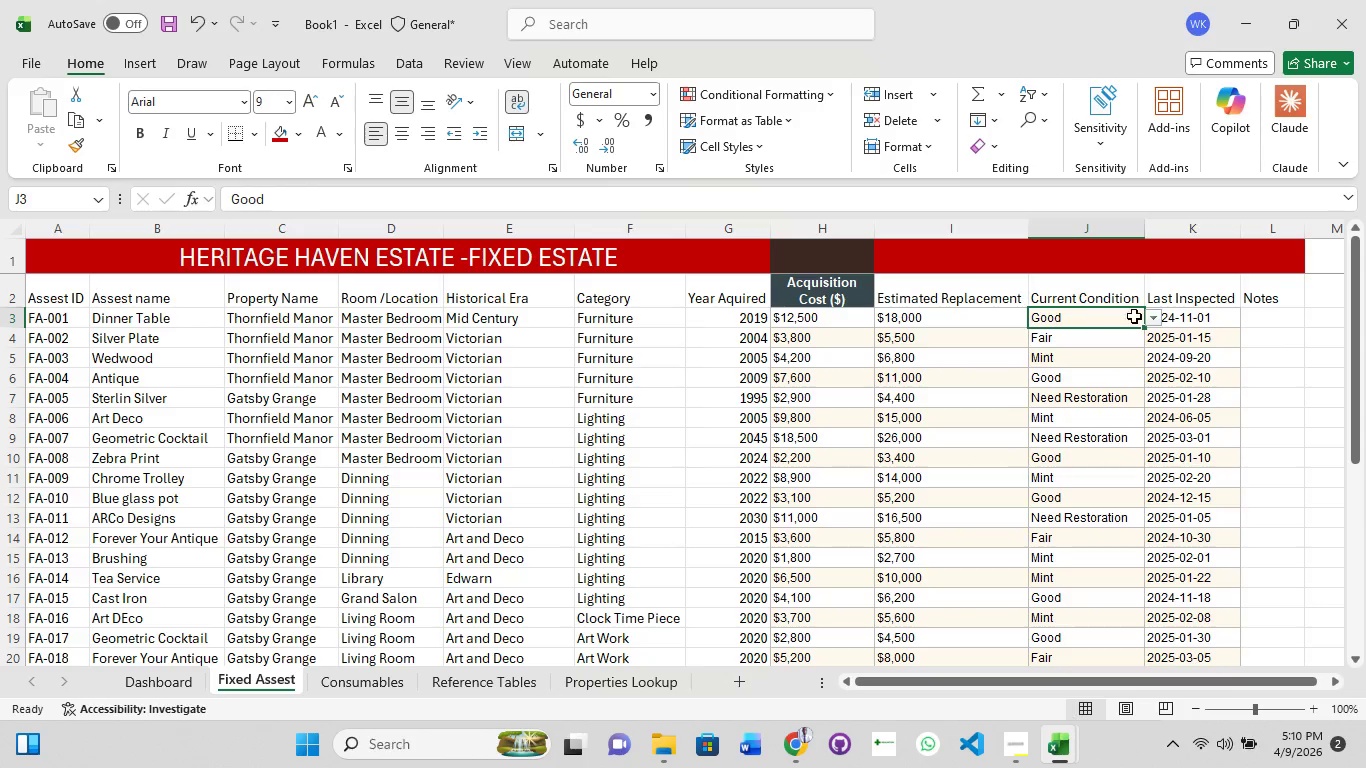 
left_click([1151, 320])
 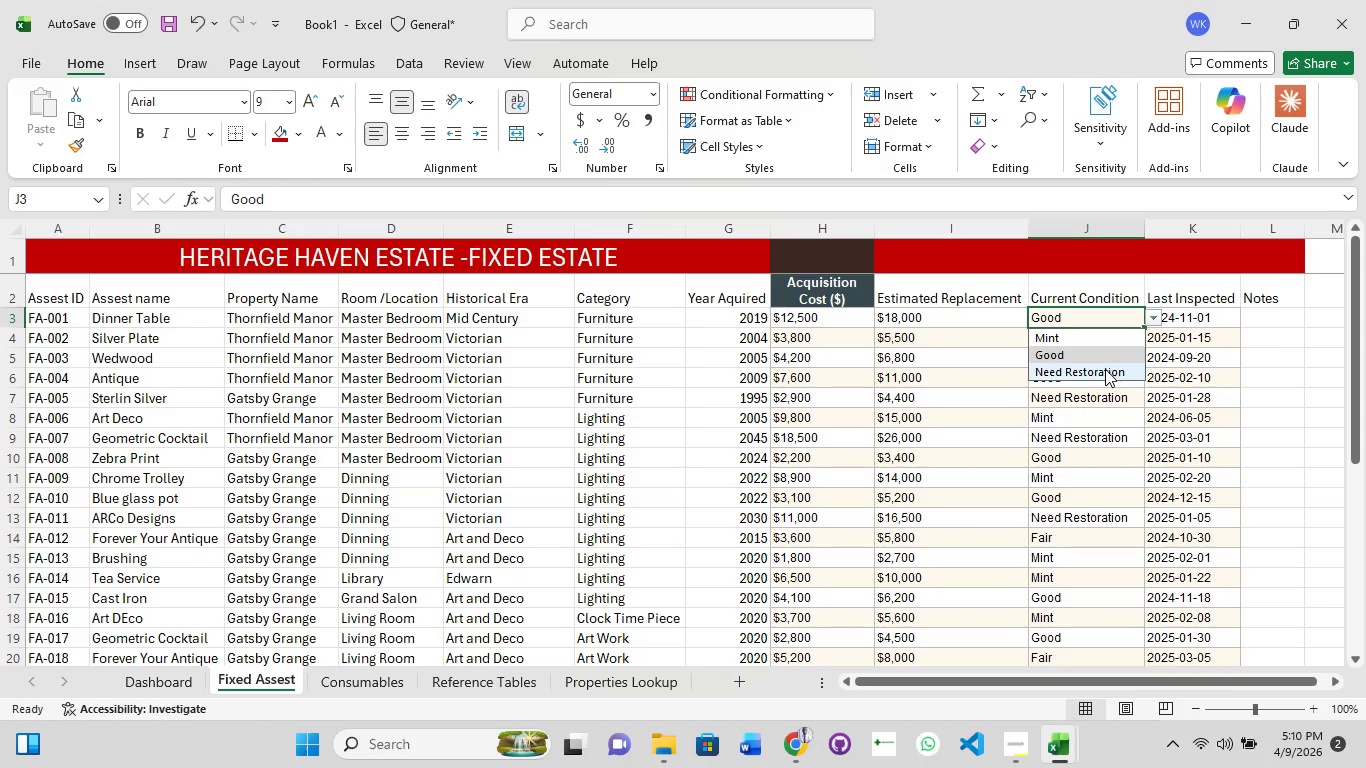 
left_click([1105, 370])
 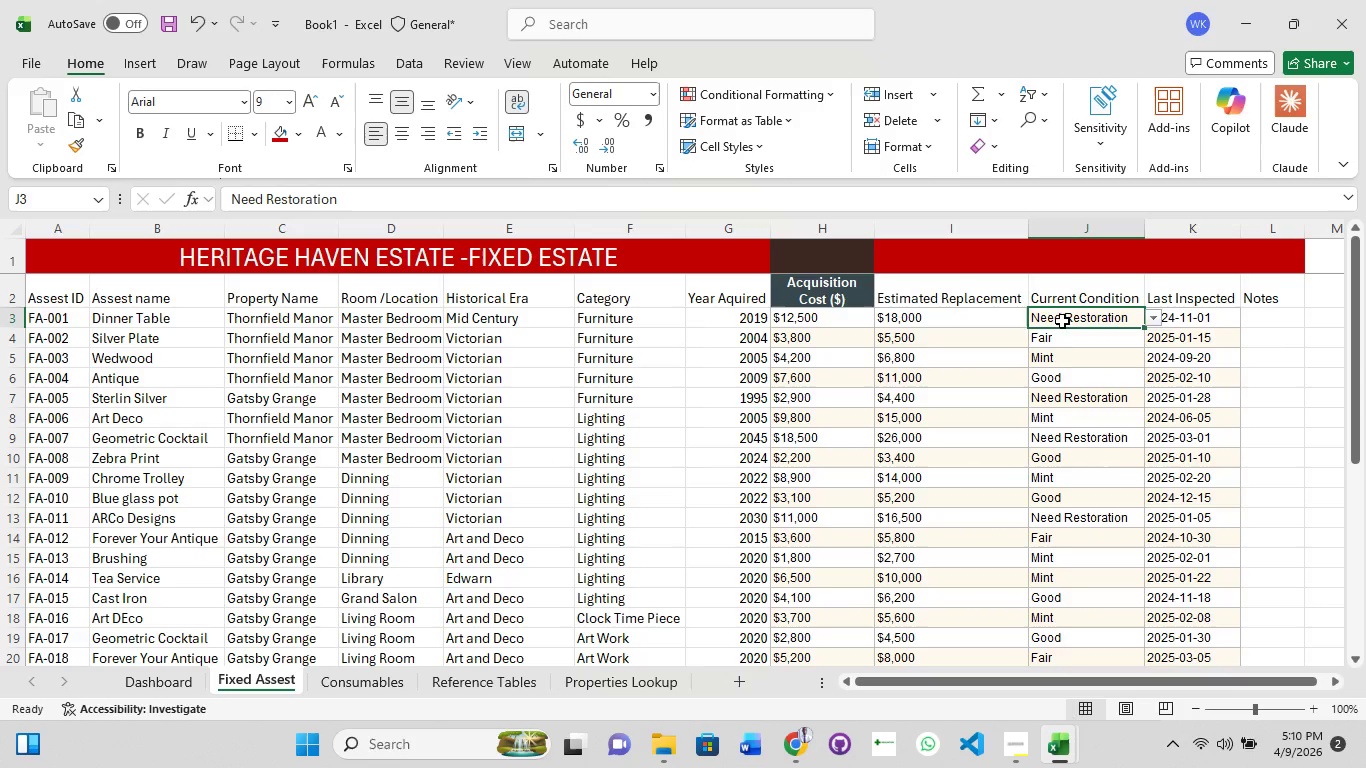 
left_click([1077, 431])
 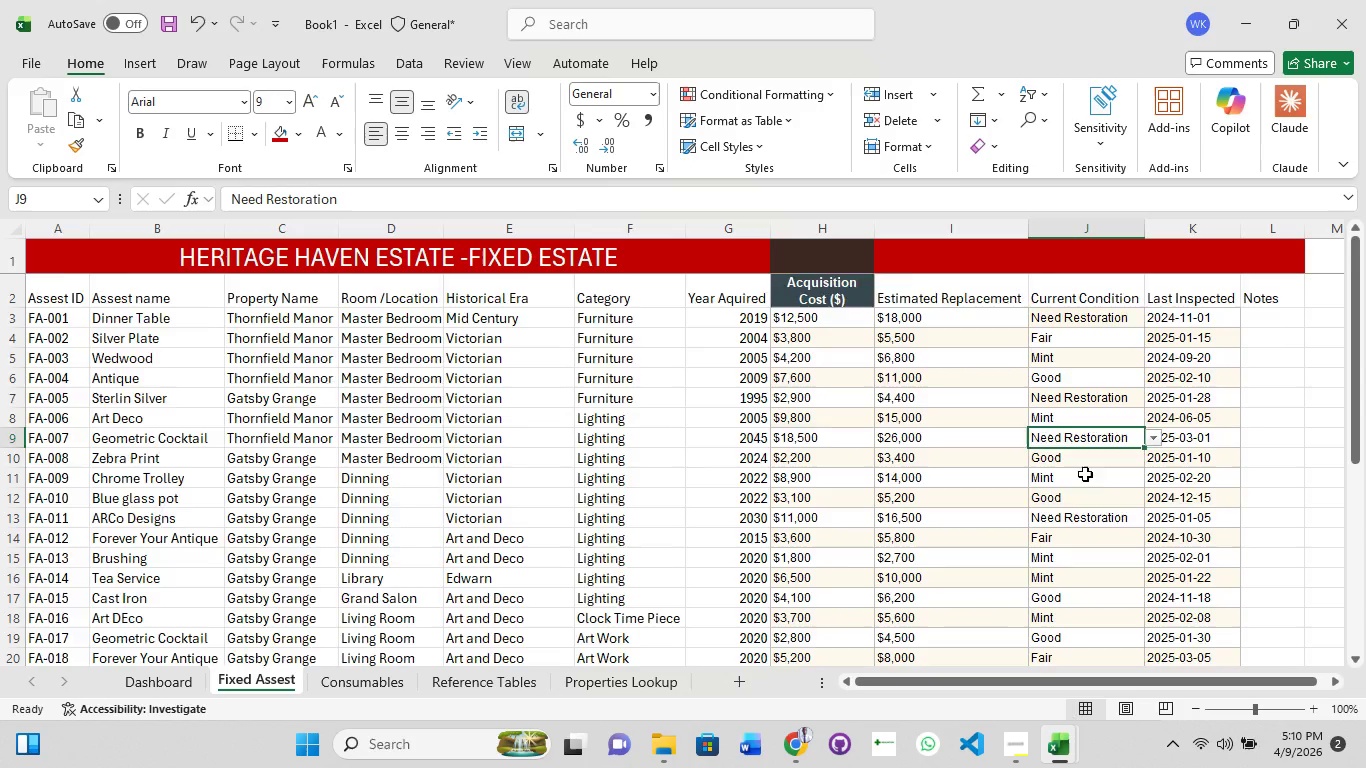 
scroll: coordinate [1088, 491], scroll_direction: down, amount: 4.0
 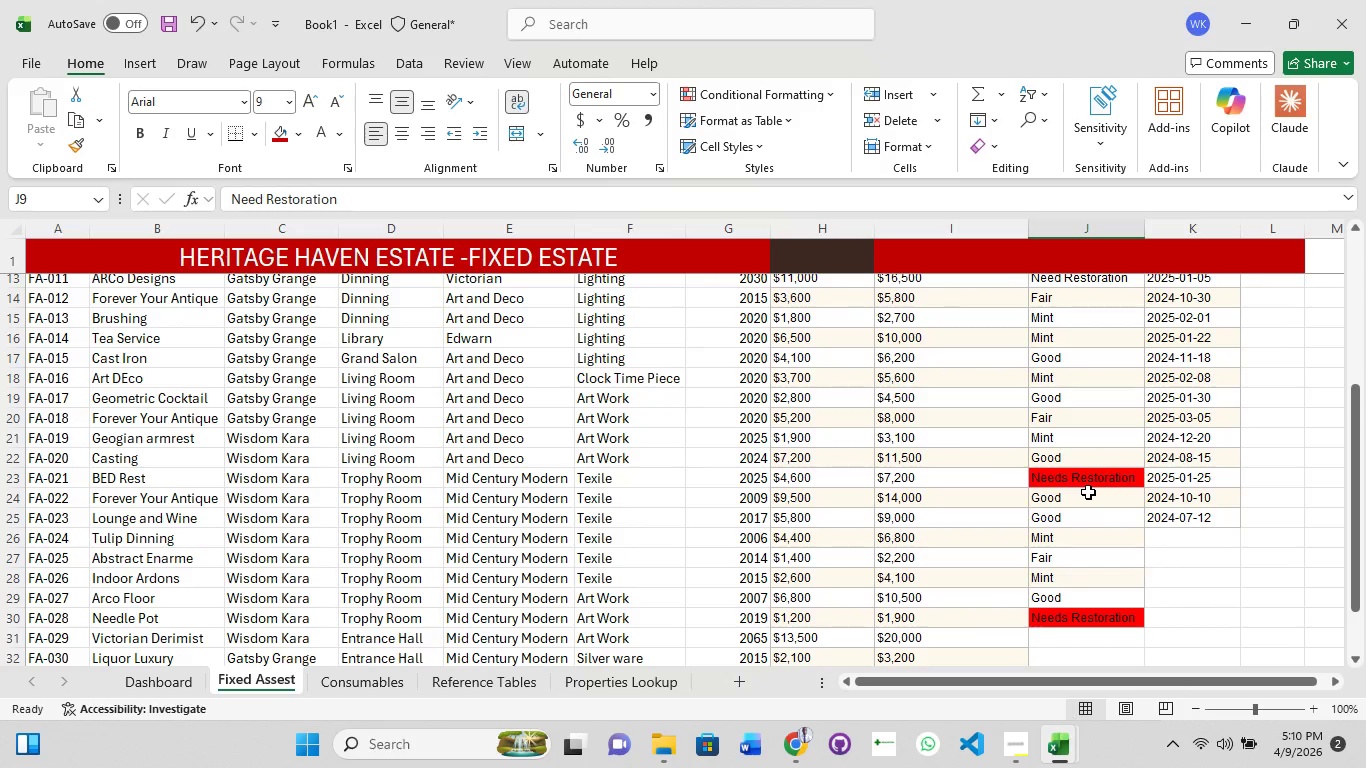 
scroll: coordinate [1088, 492], scroll_direction: up, amount: 2.0
 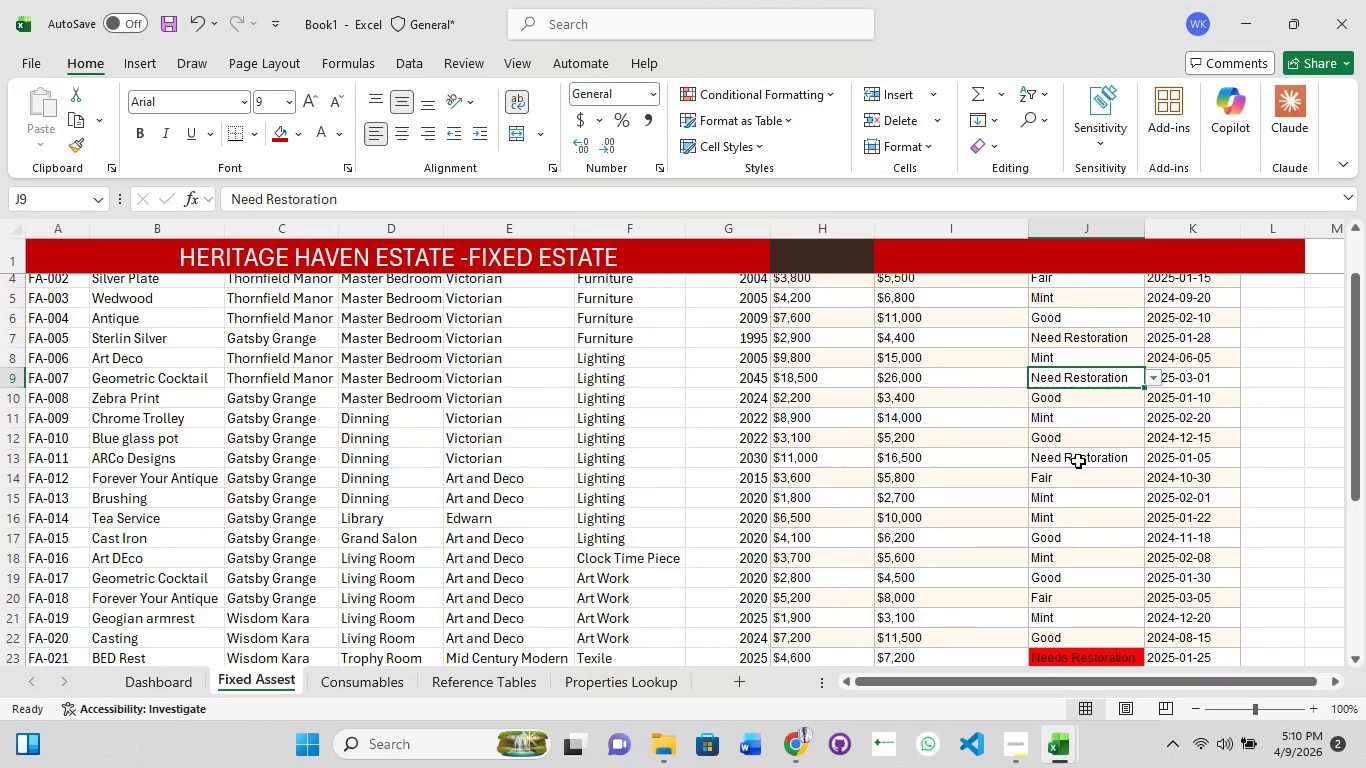 
left_click([1078, 461])
 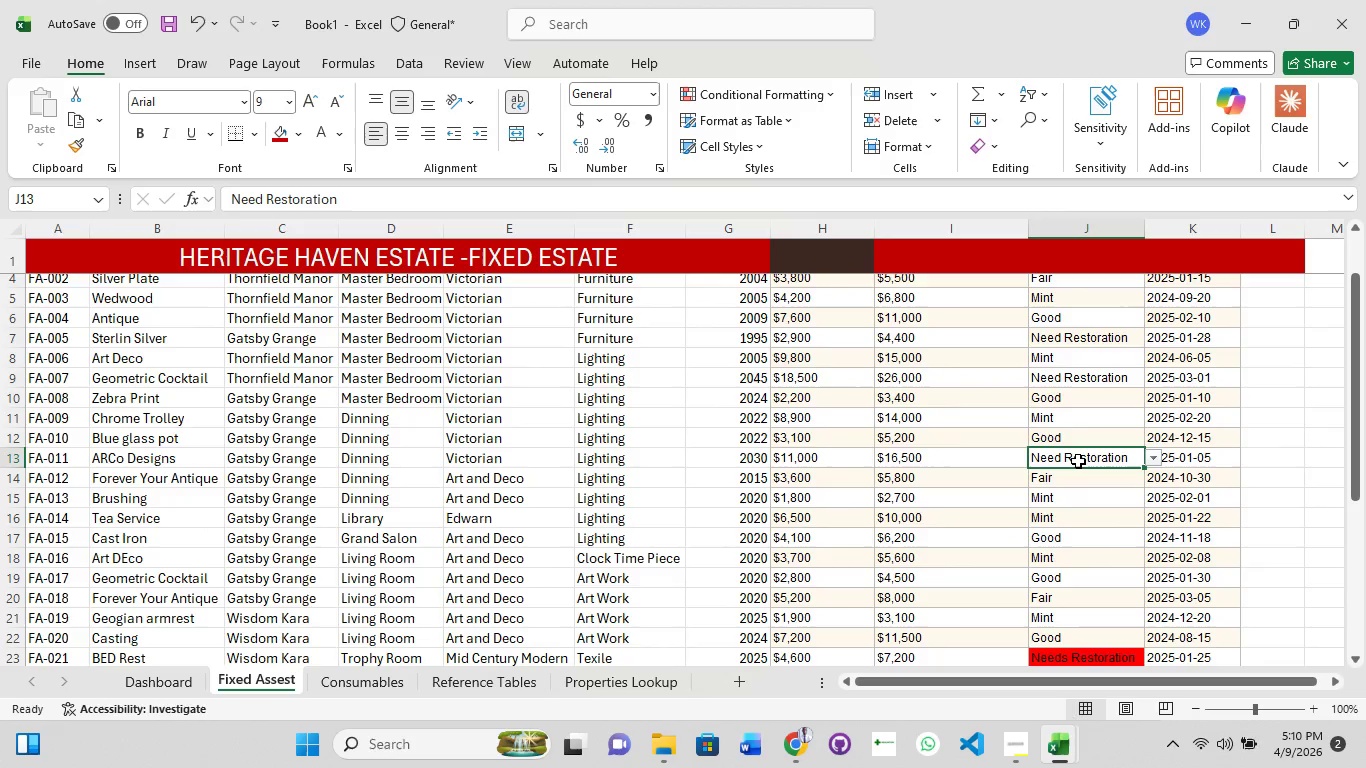 
left_click([1078, 461])
 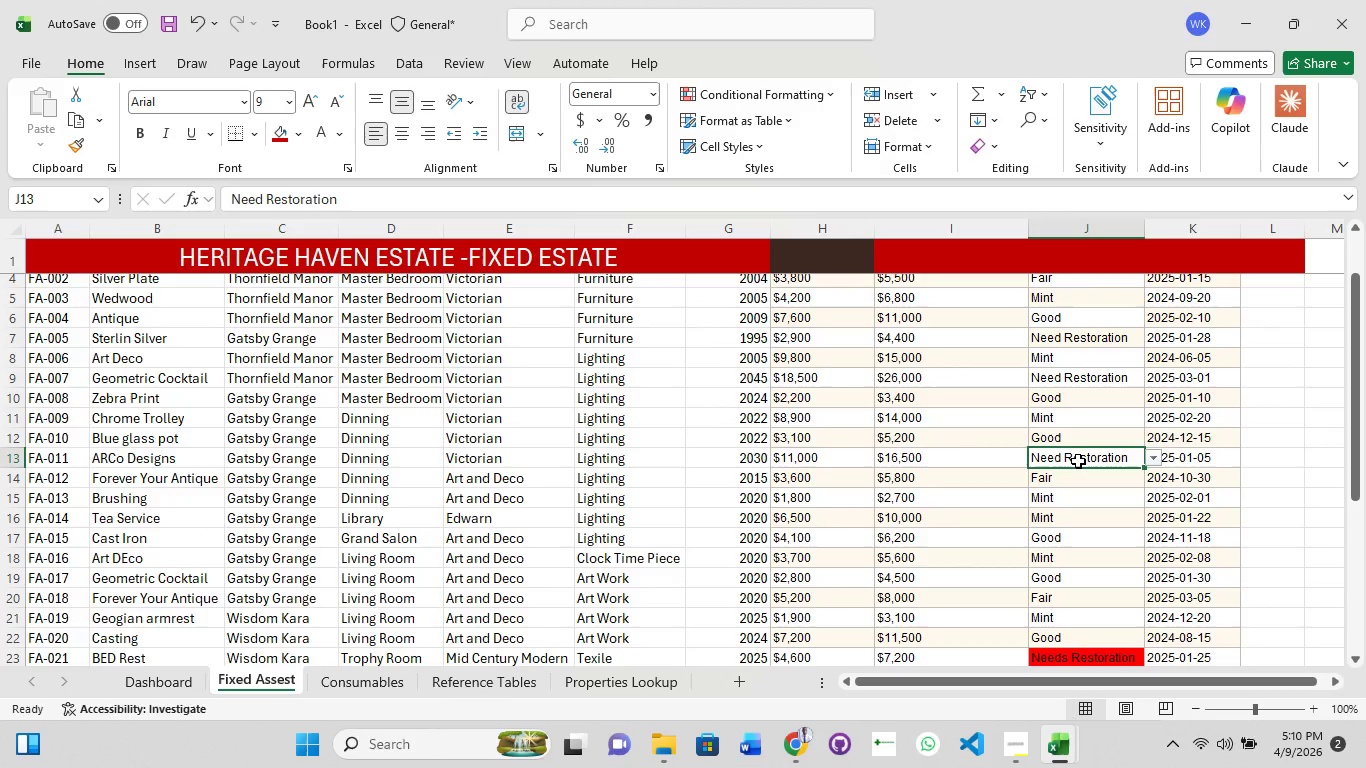 
left_click([1078, 461])
 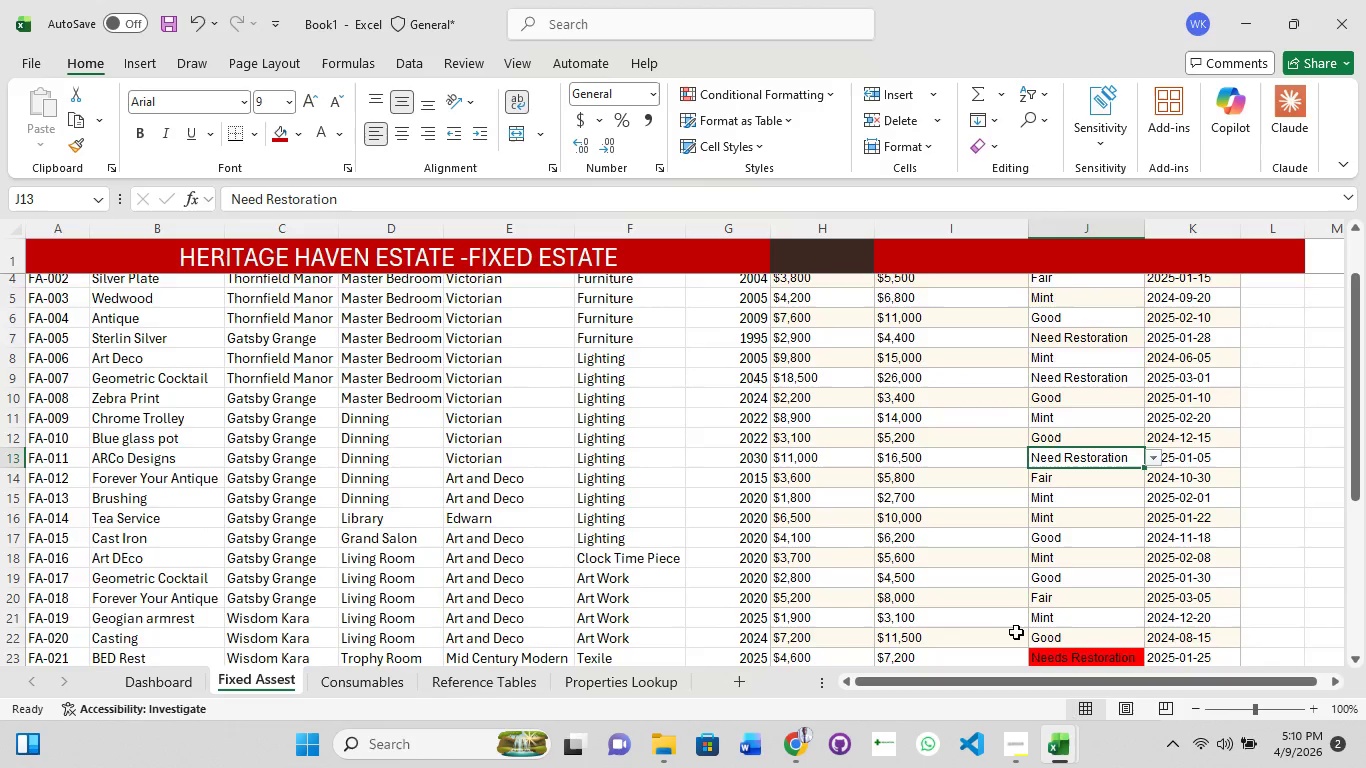 
scroll: coordinate [1015, 632], scroll_direction: none, amount: 0.0
 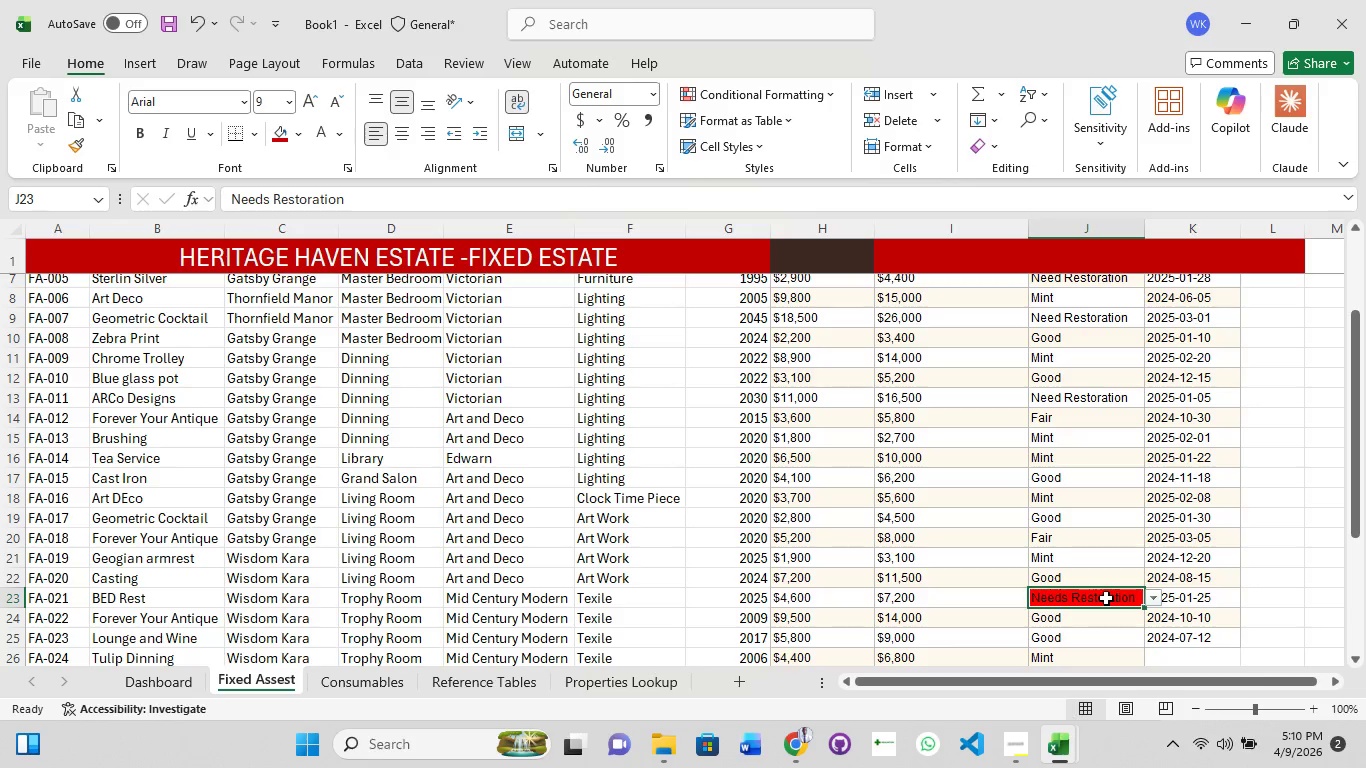 
left_click([1155, 601])
 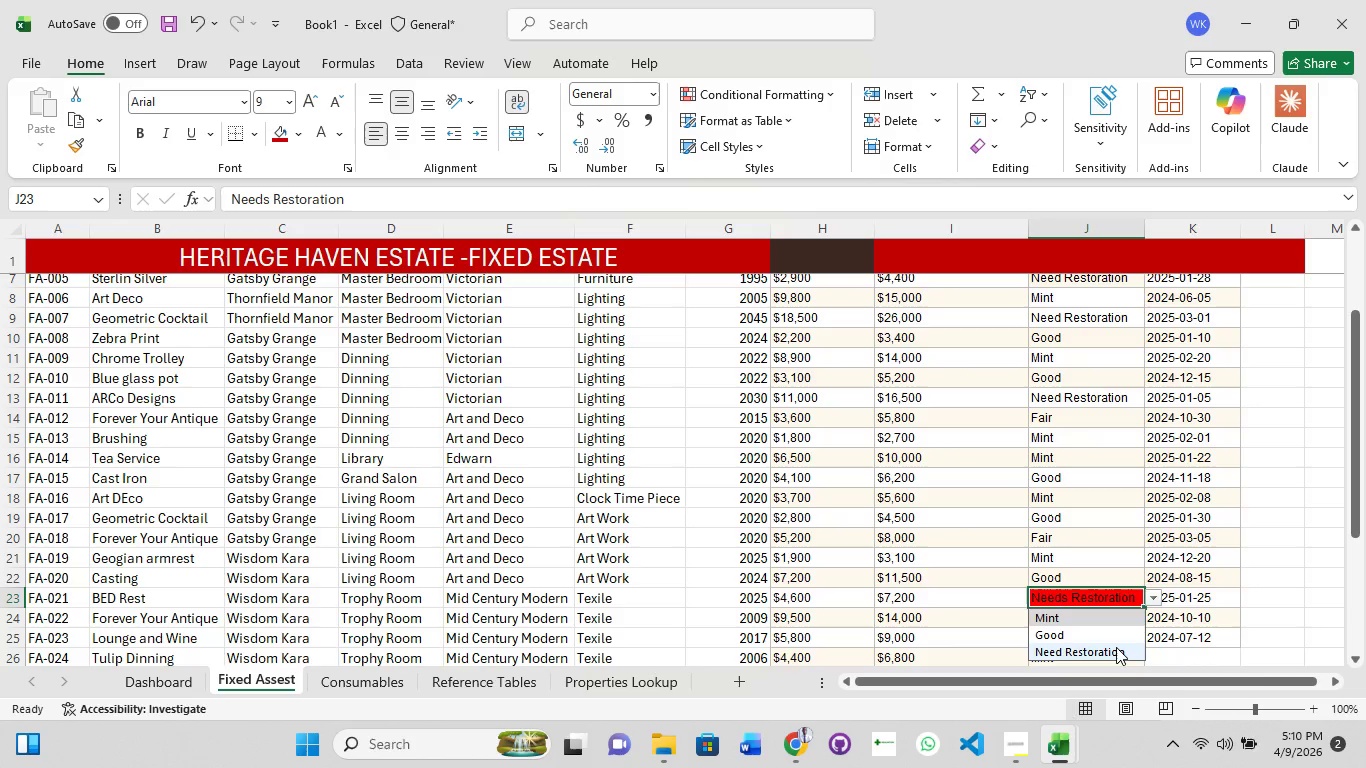 
left_click([1116, 647])
 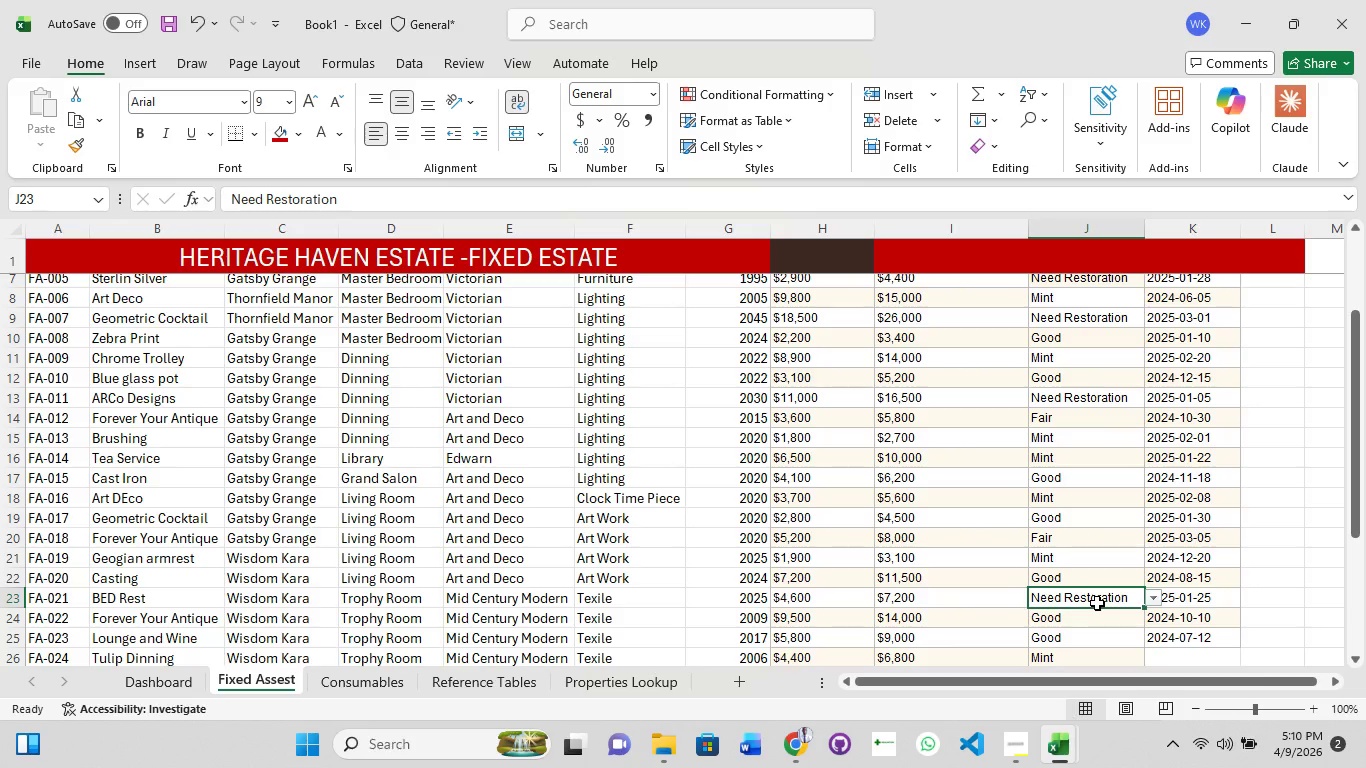 
left_click([1097, 603])
 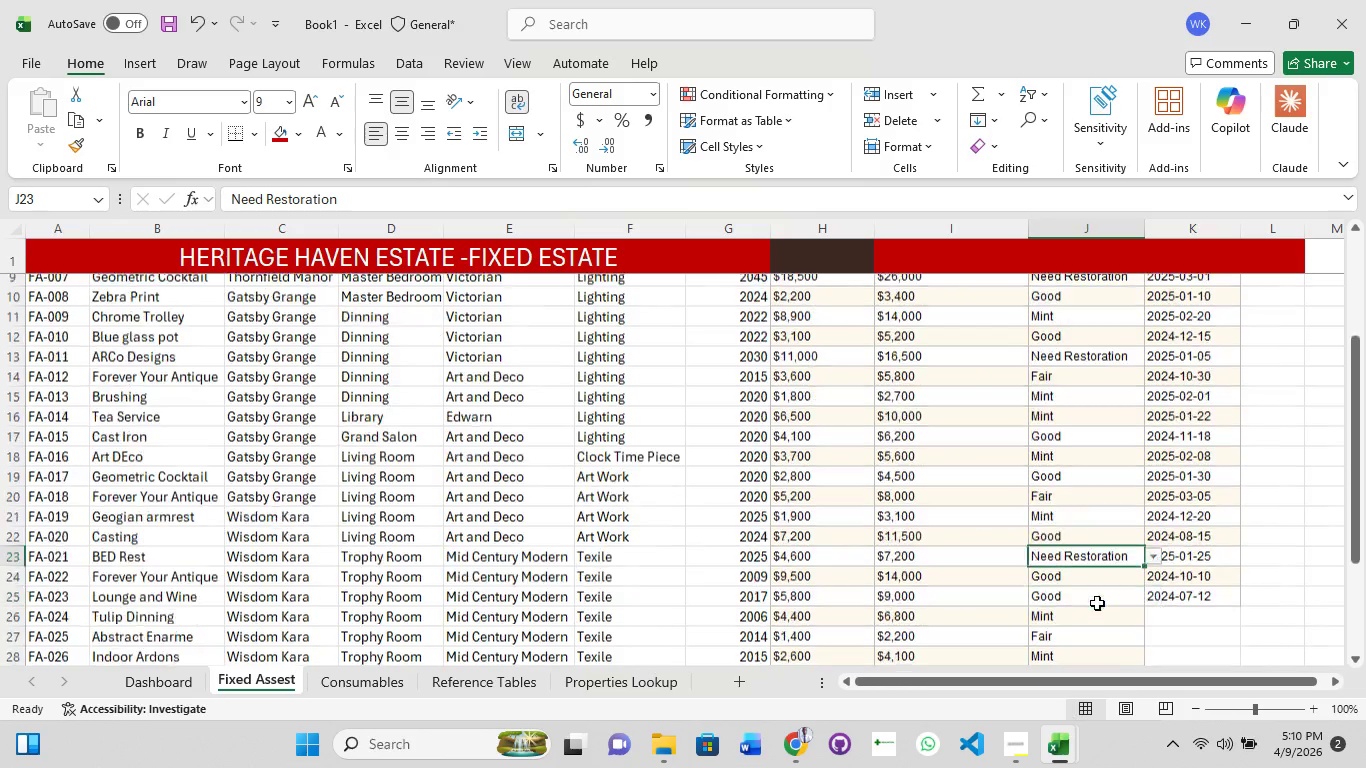 
scroll: coordinate [1097, 603], scroll_direction: down, amount: 3.0
 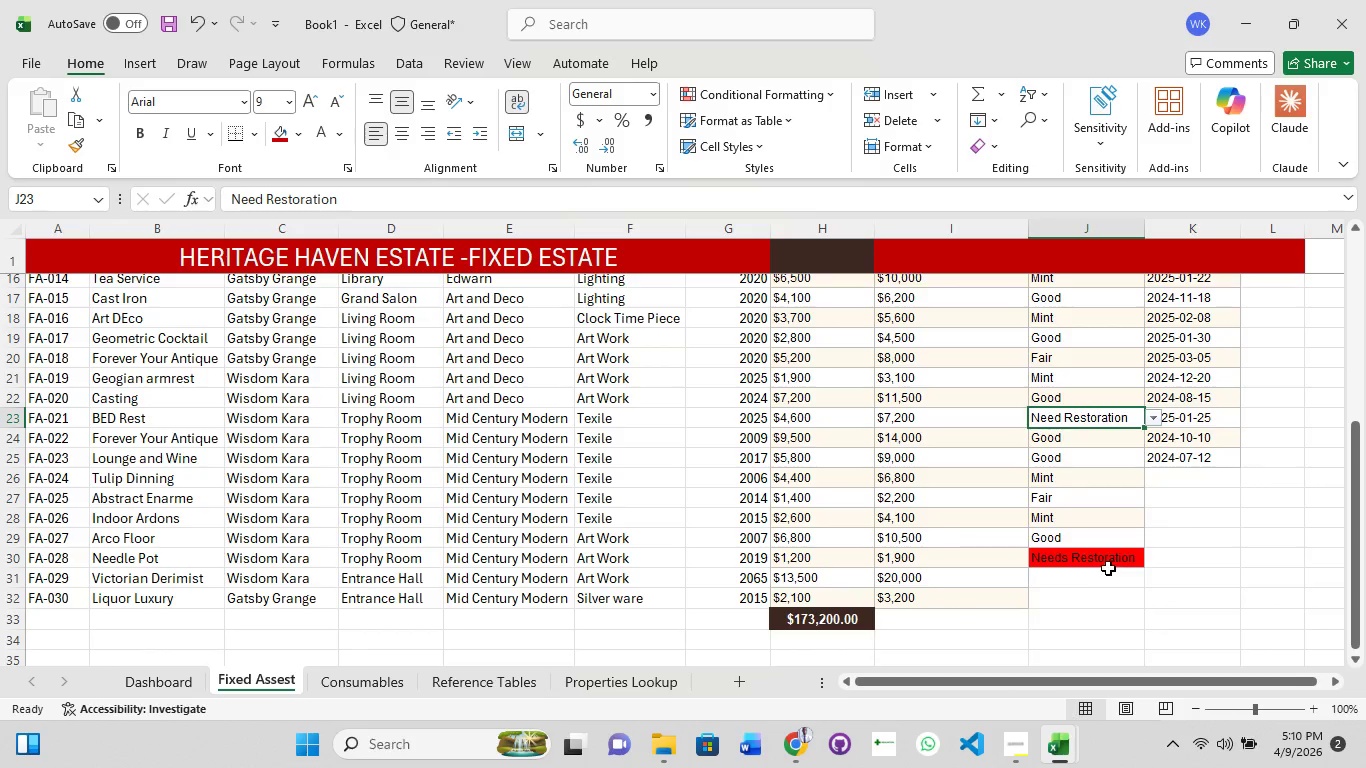 
left_click([1108, 568])
 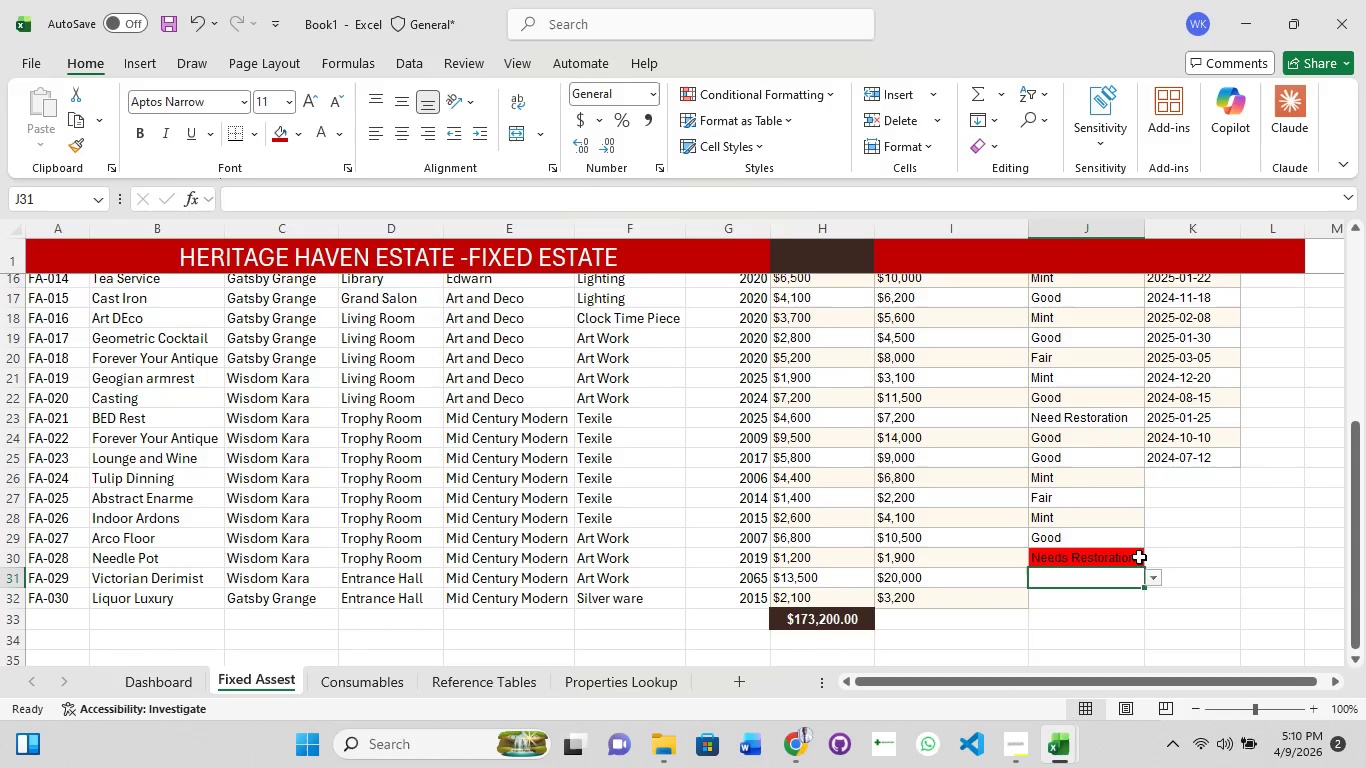 
left_click([1139, 557])
 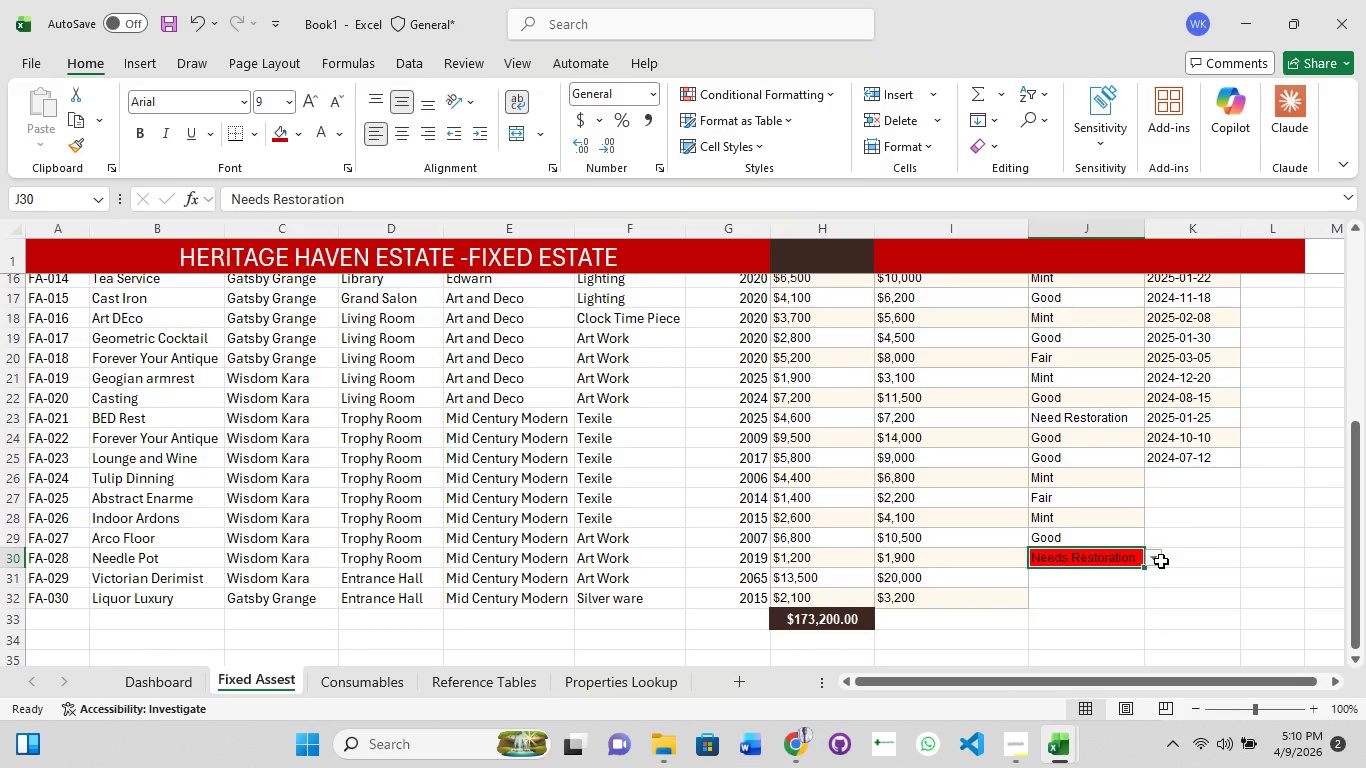 
left_click([1161, 561])
 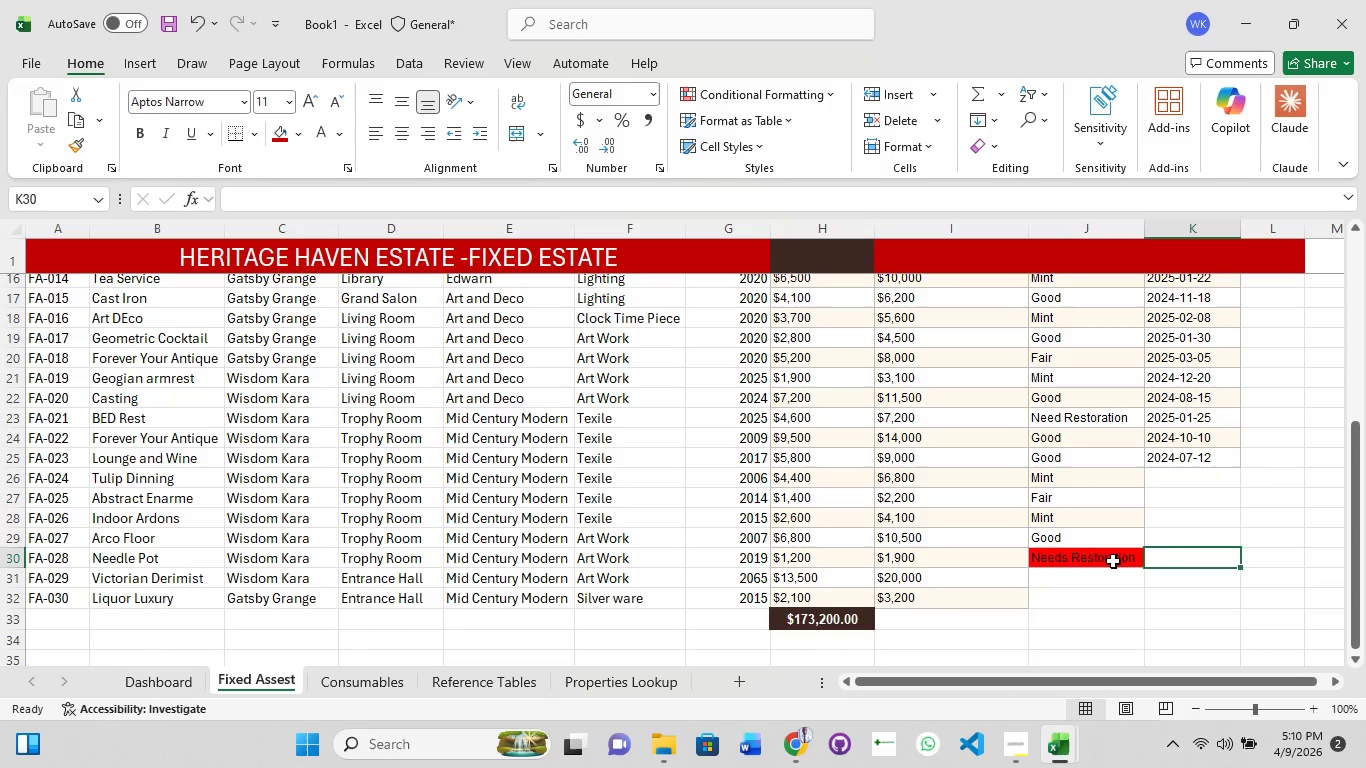 
left_click([1113, 561])
 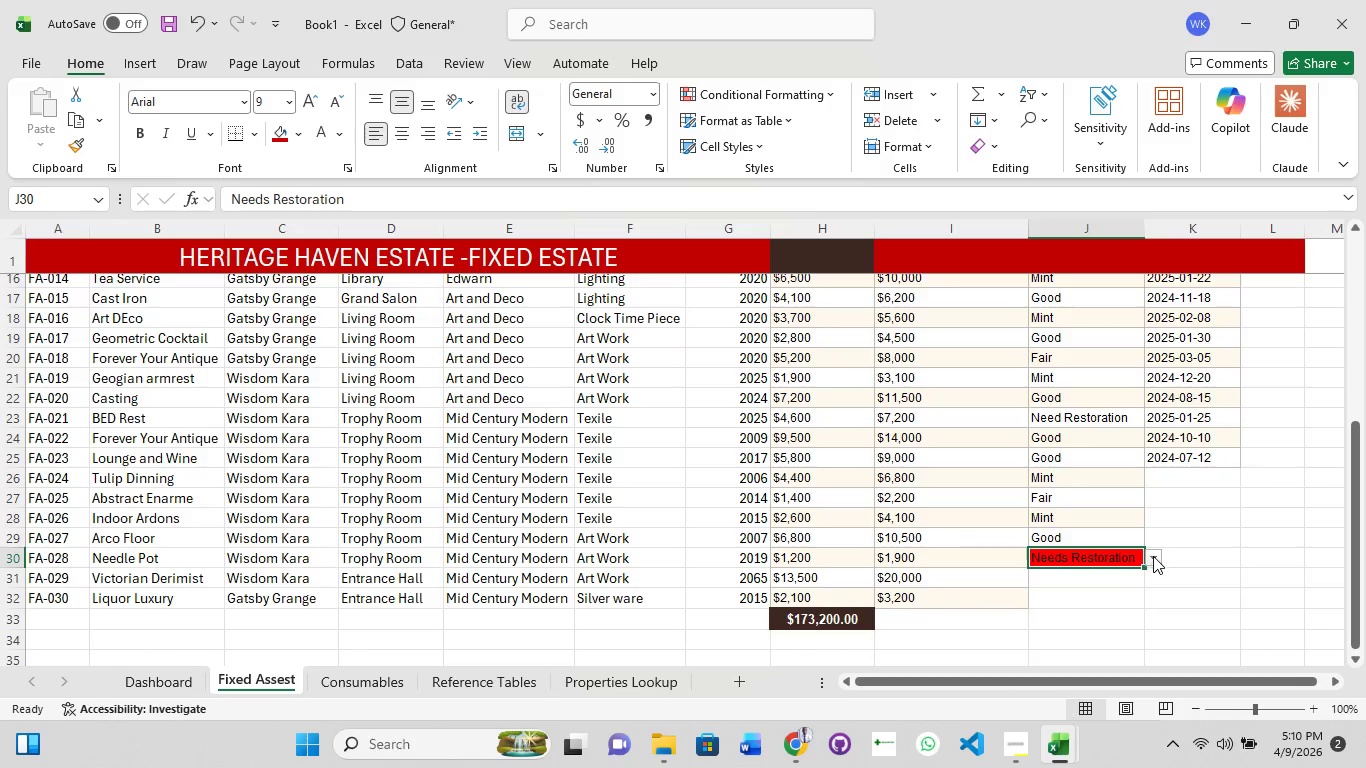 
left_click([1153, 556])
 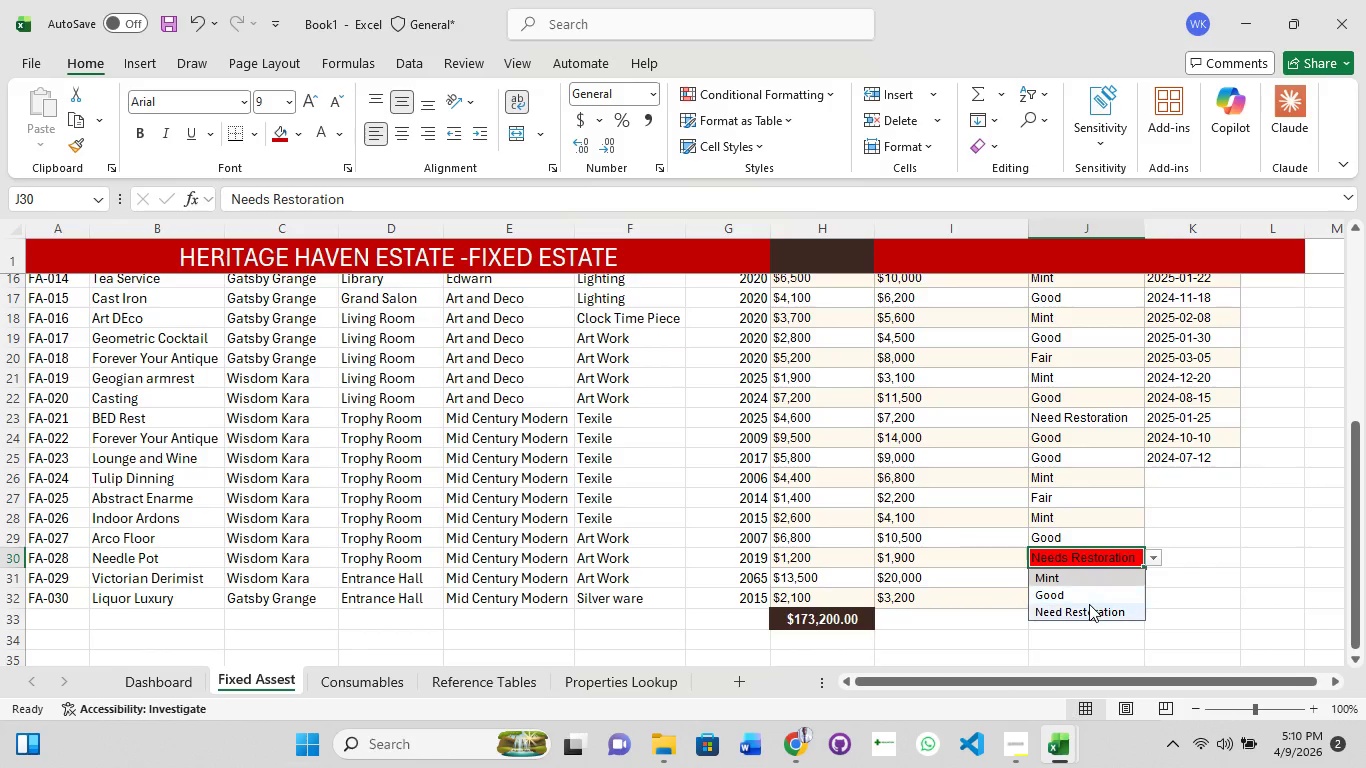 
left_click([1089, 604])
 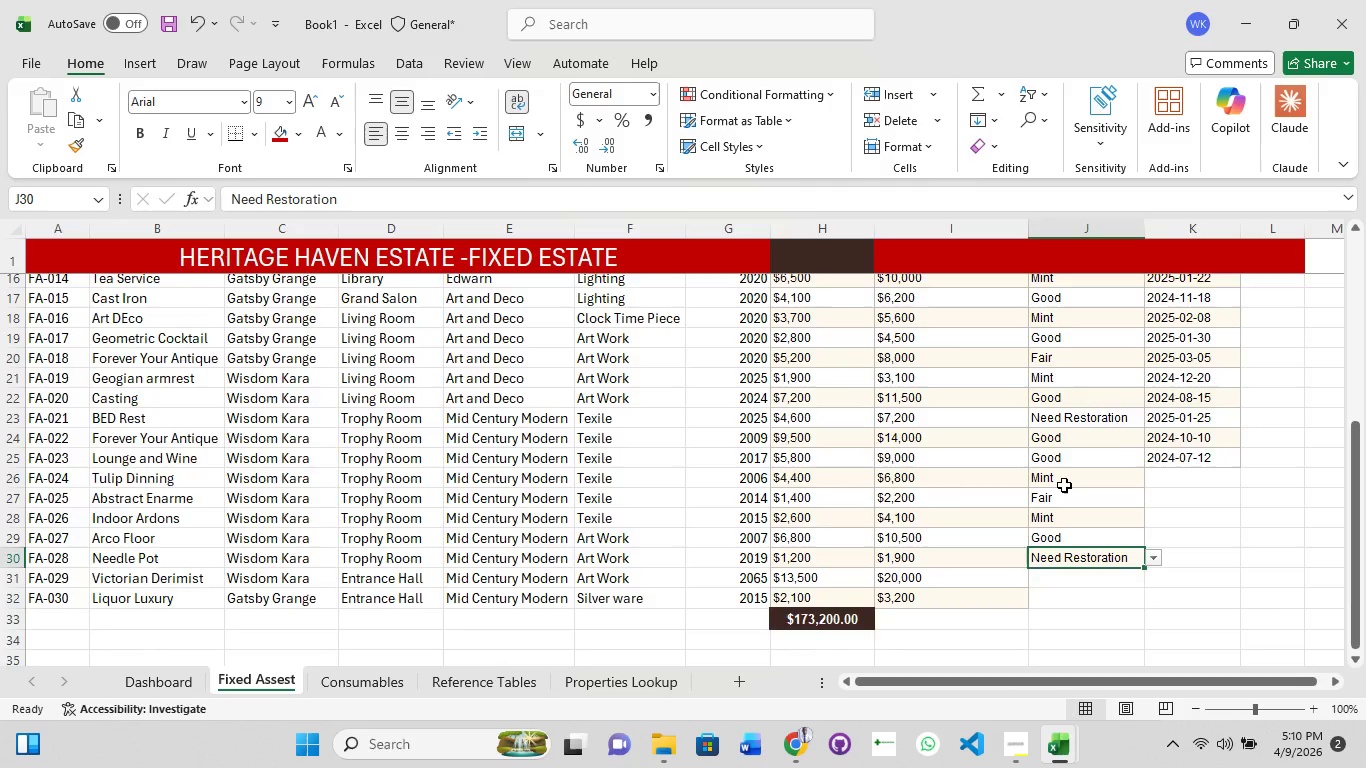 
scroll: coordinate [1064, 484], scroll_direction: up, amount: 12.0
 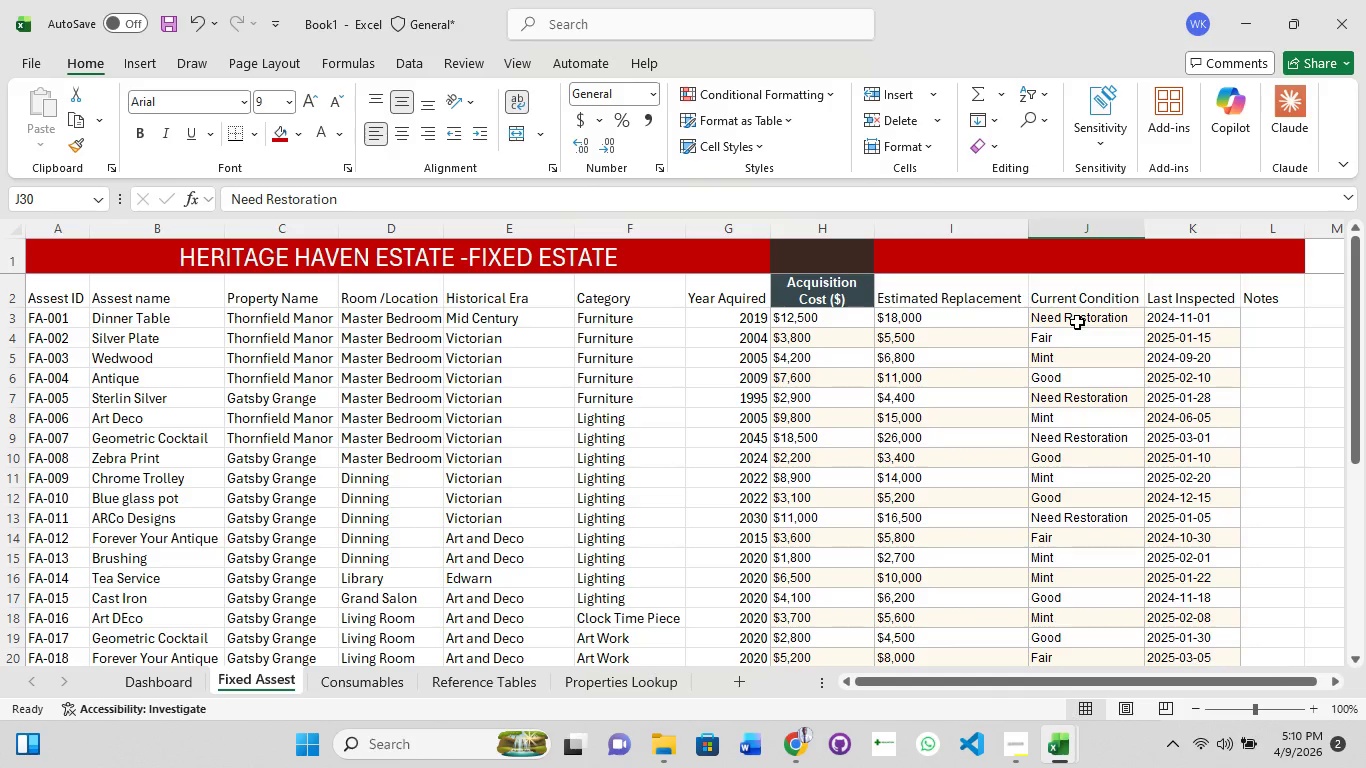 
left_click([1076, 313])
 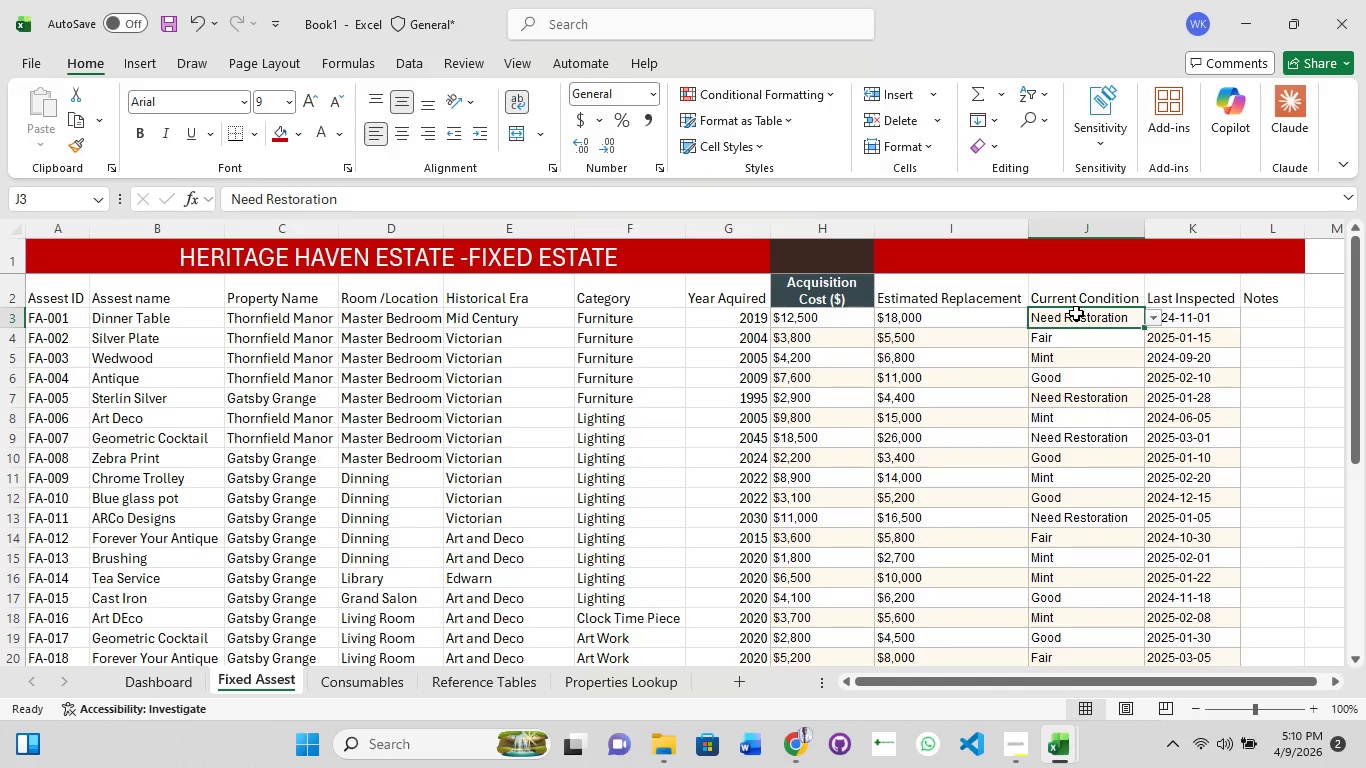 
hold_key(key=ShiftLeft, duration=1.5)
left_click_drag(start_coordinate=[1076, 313], to_coordinate=[1114, 605])
 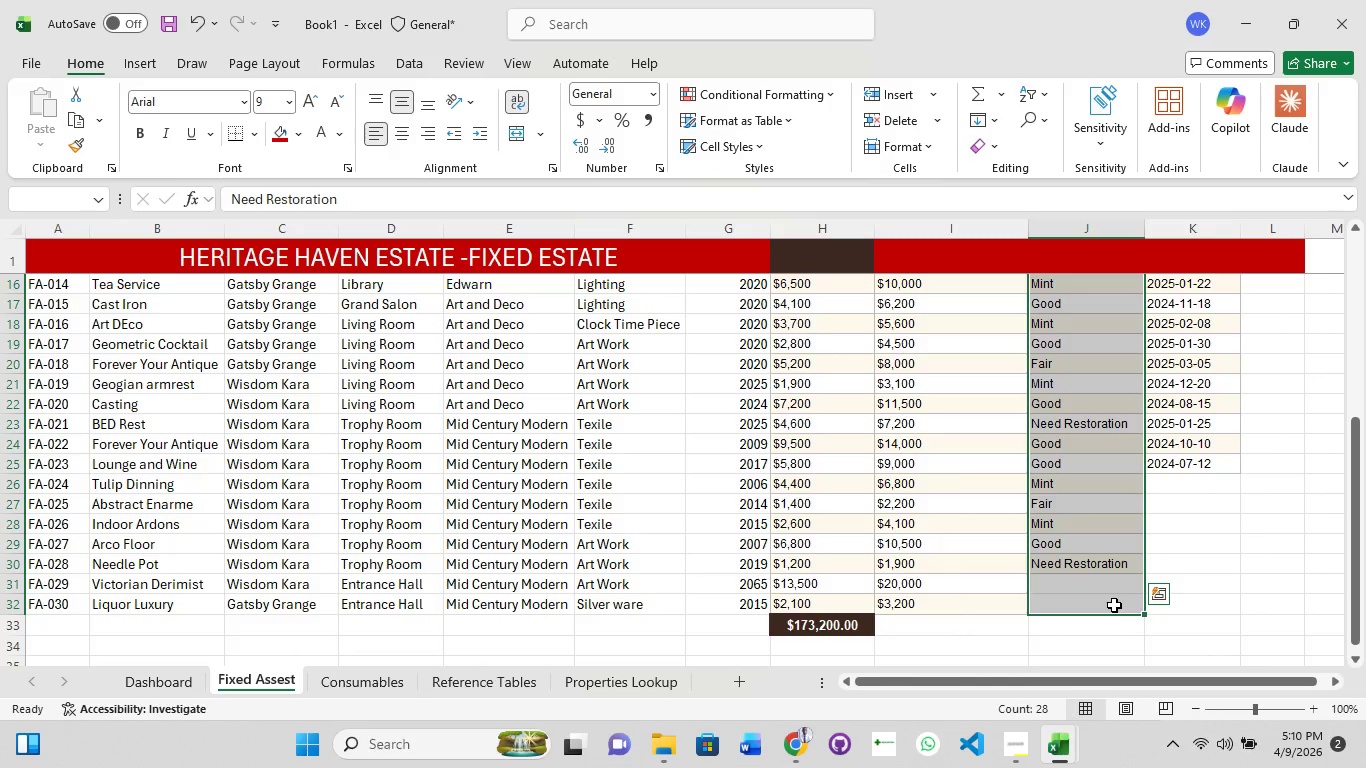 
hold_key(key=ShiftLeft, duration=1.5)
 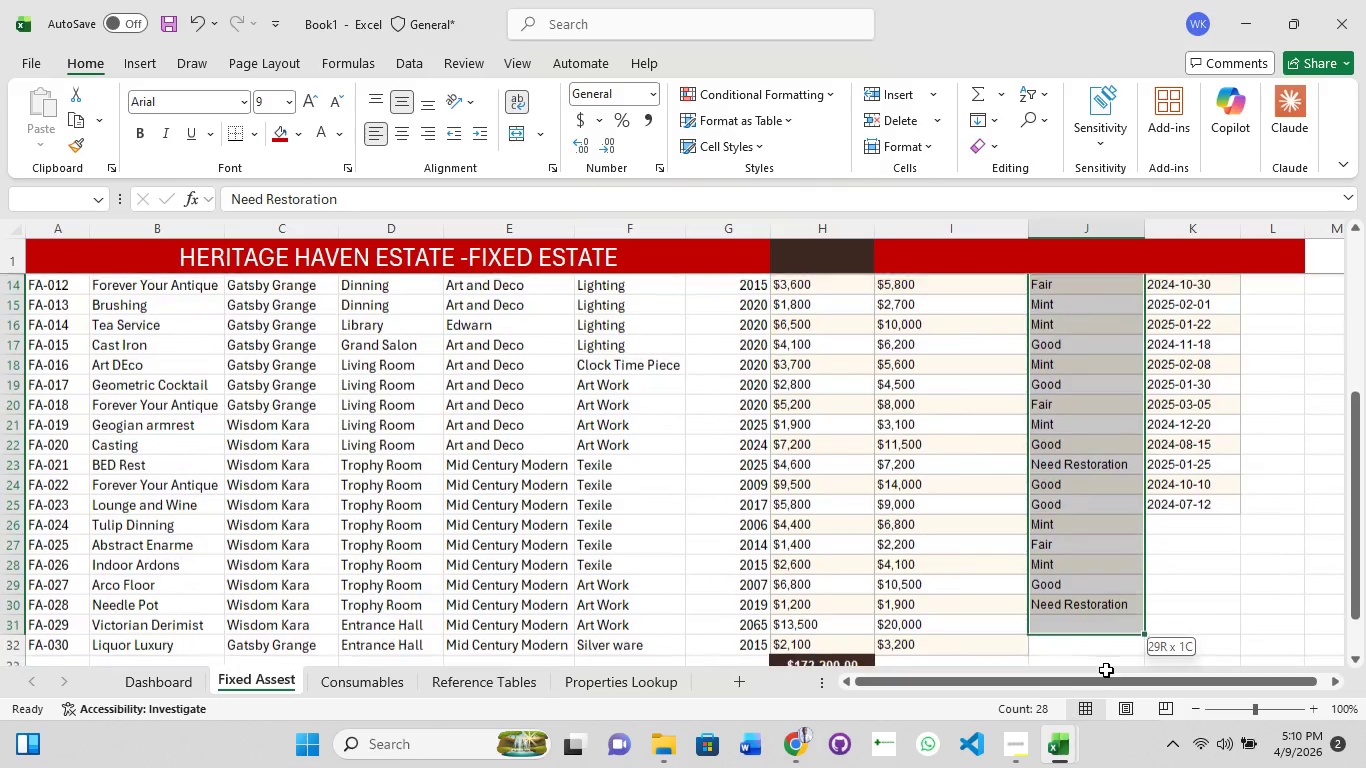 
hold_key(key=ShiftLeft, duration=1.52)
 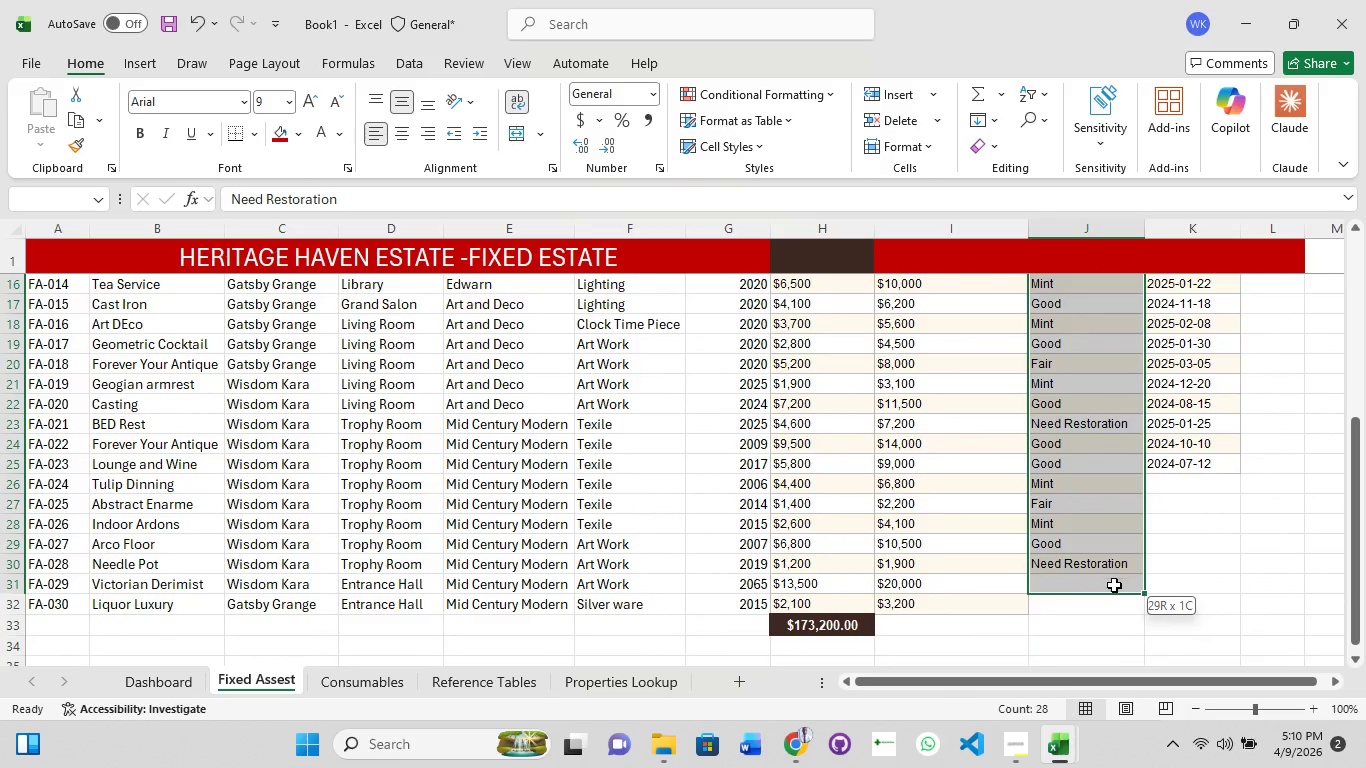 
hold_key(key=ShiftLeft, duration=1.5)
 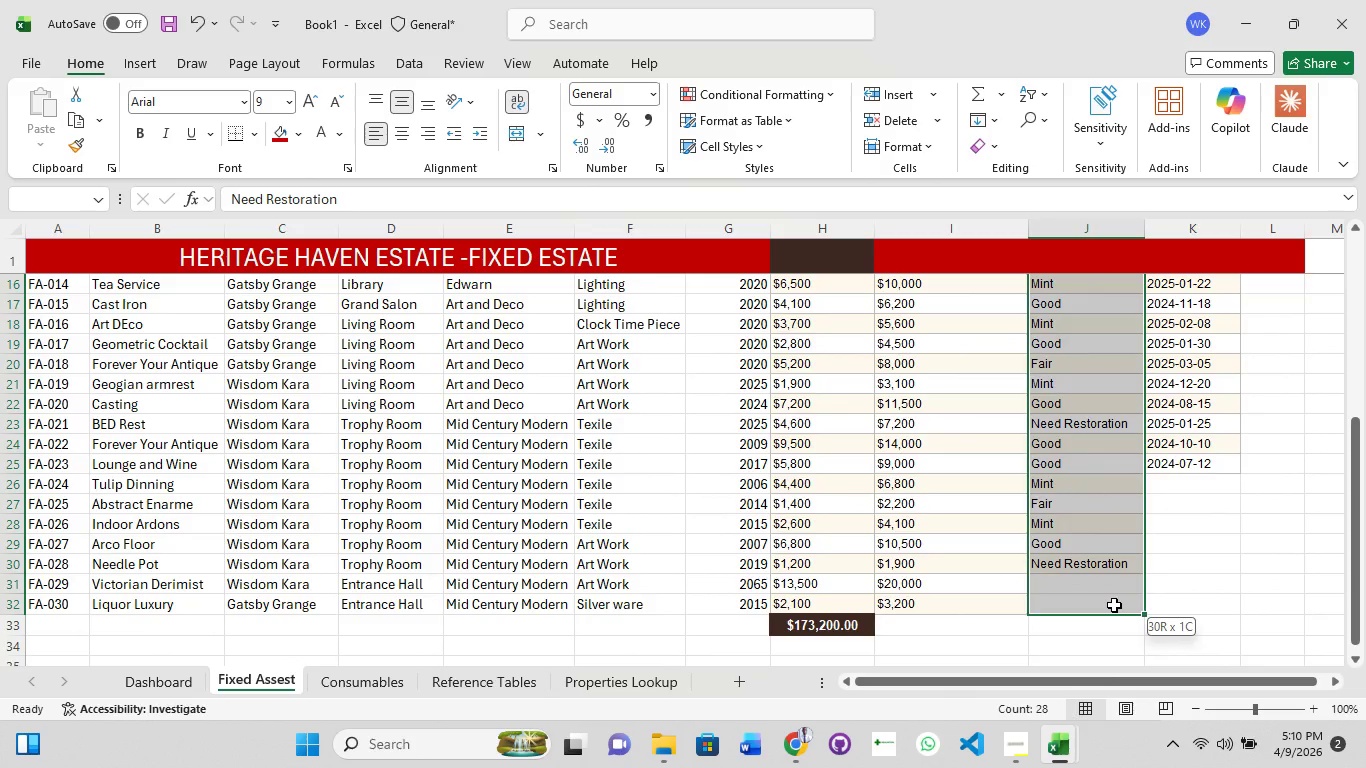 
hold_key(key=ShiftLeft, duration=1.5)
 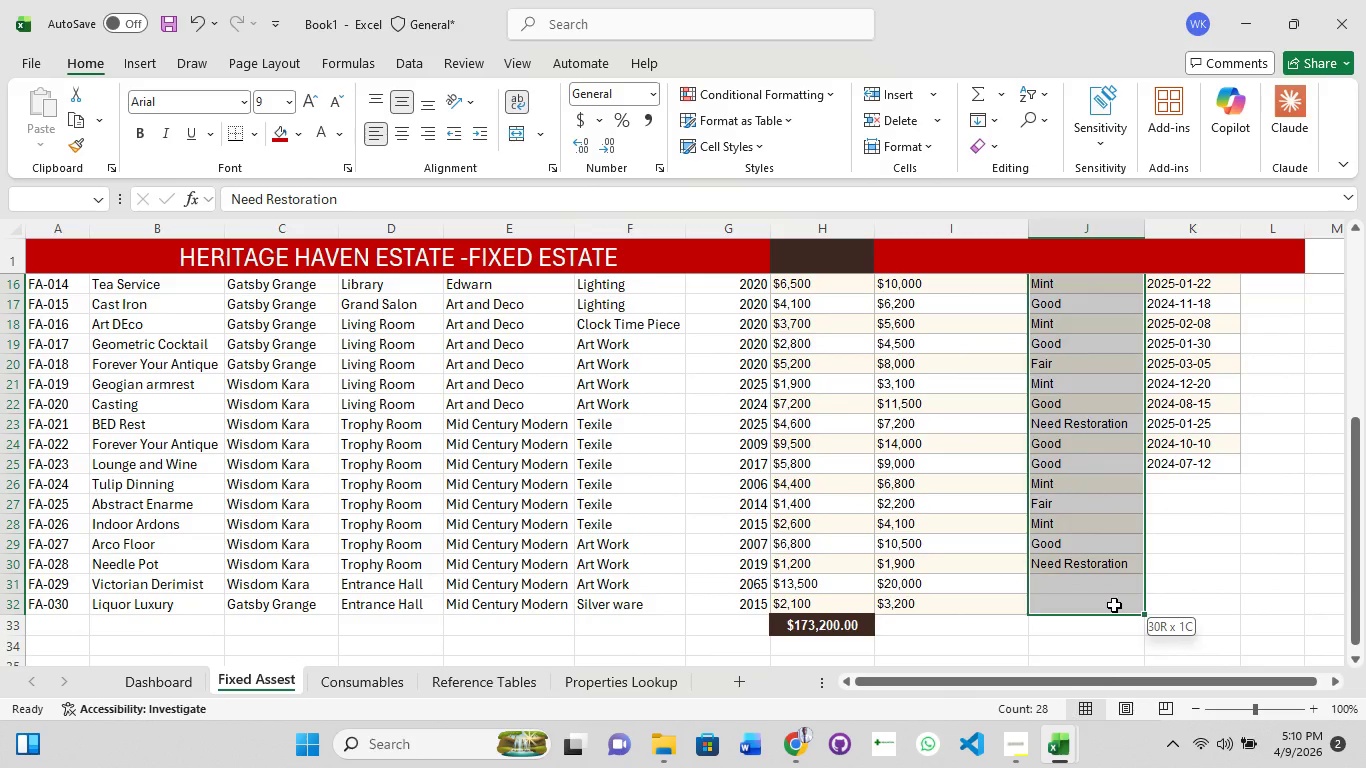 
hold_key(key=ShiftLeft, duration=1.51)
 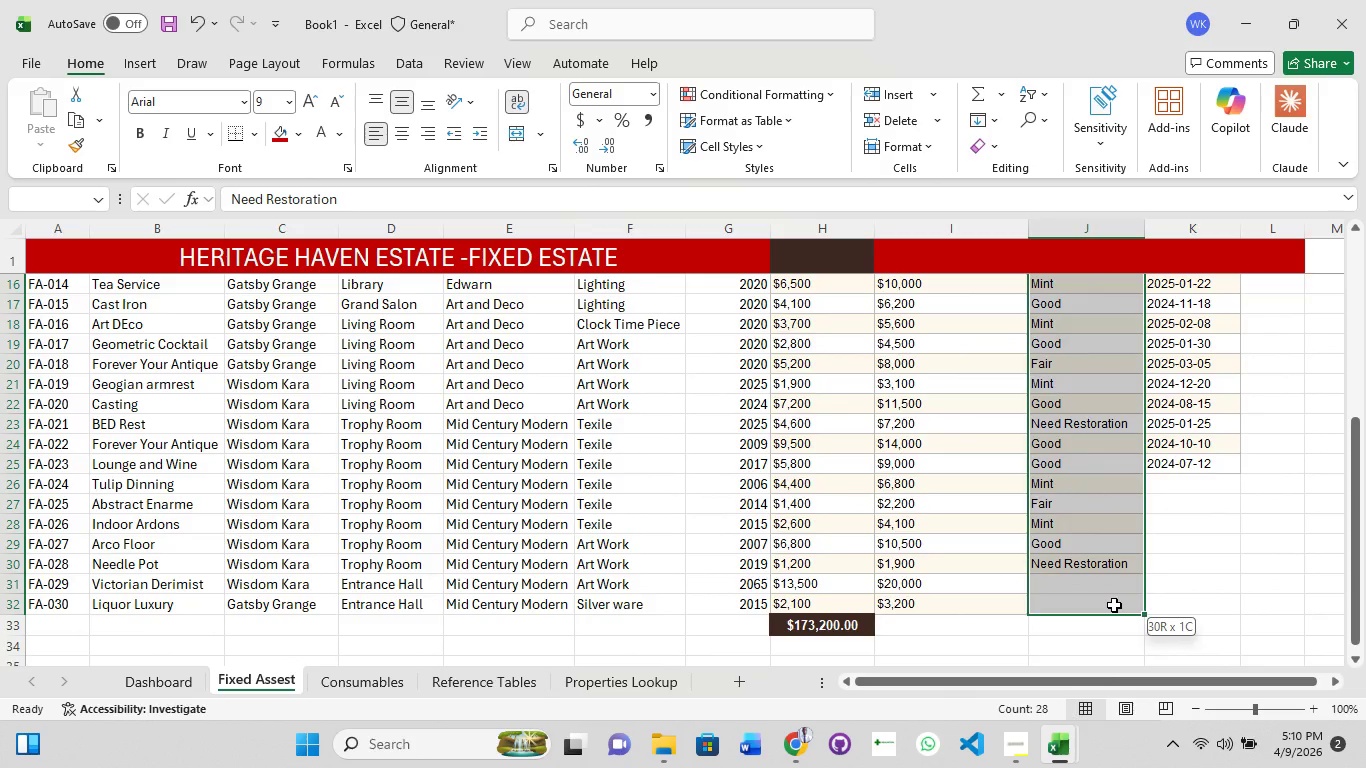 
hold_key(key=ShiftLeft, duration=1.24)
 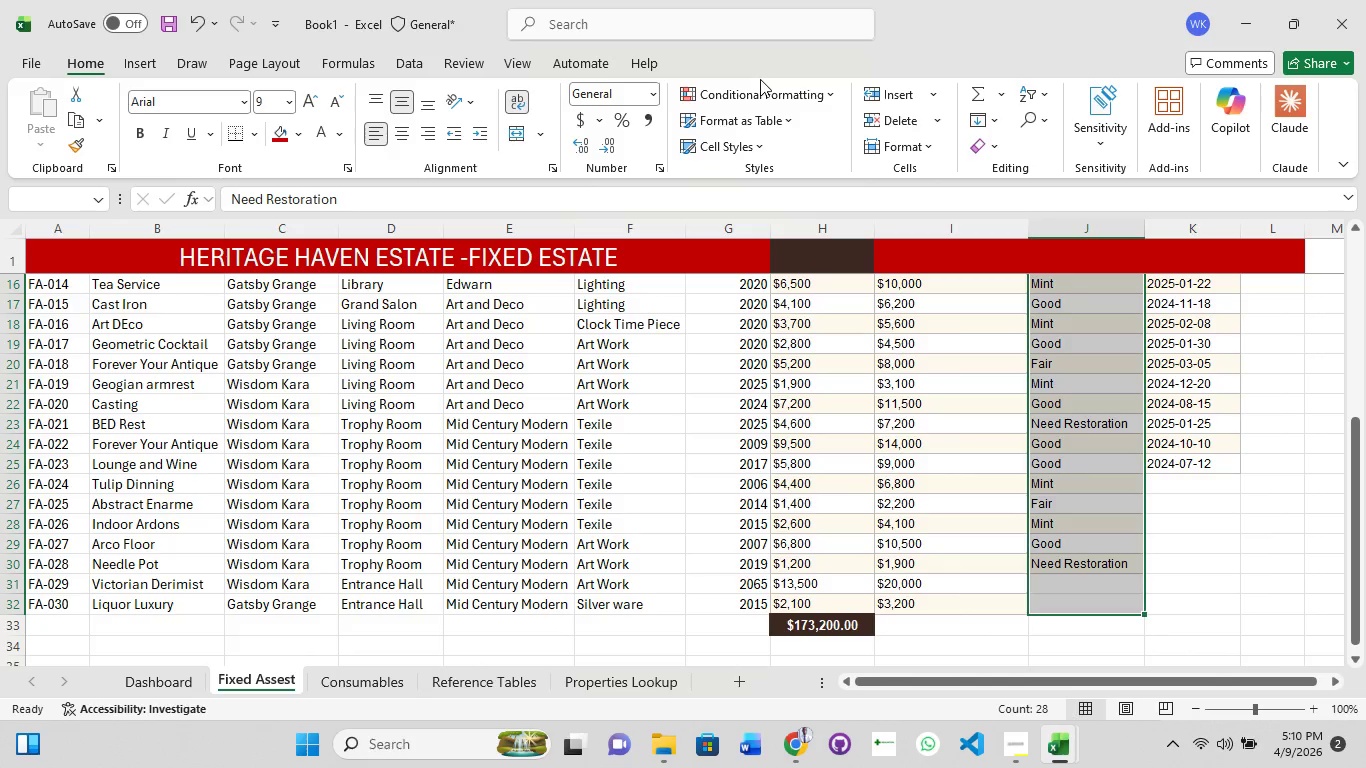 
left_click([768, 109])
 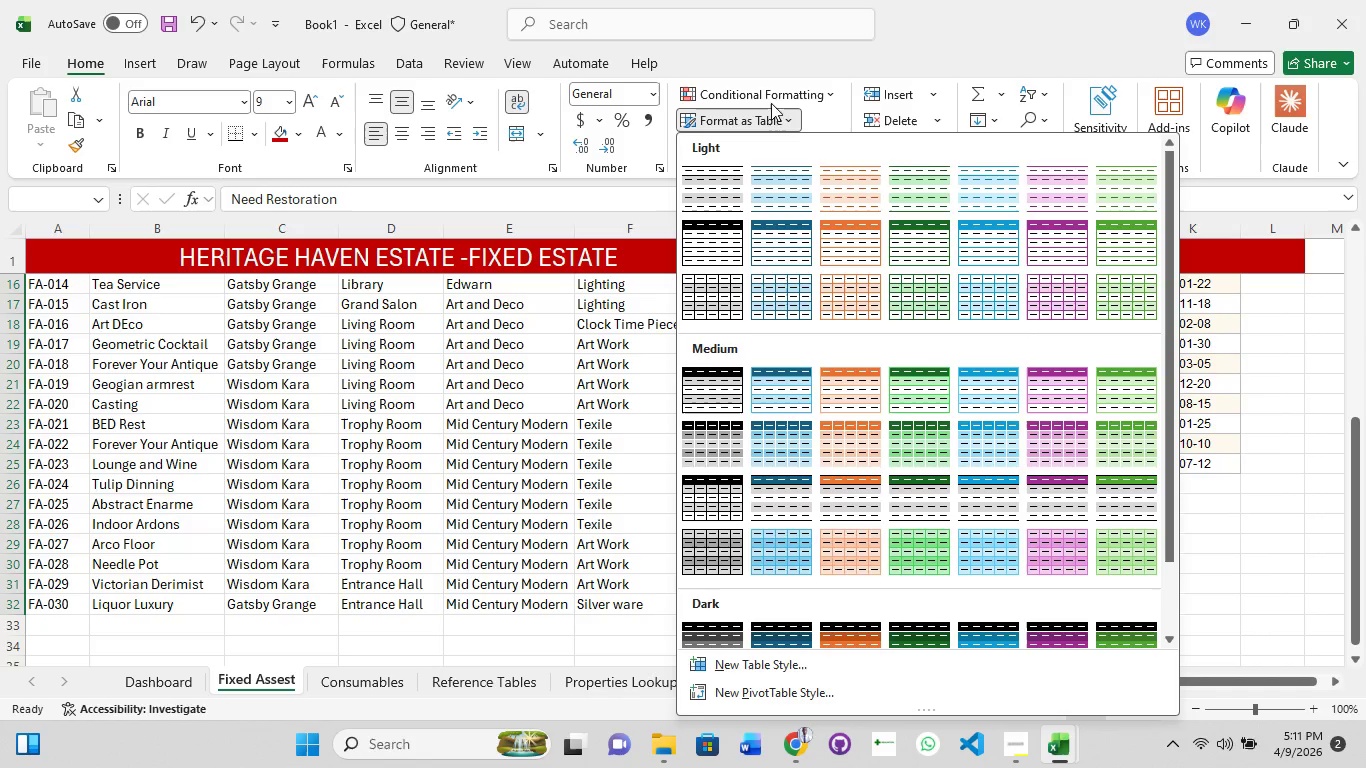 
left_click([775, 91])
 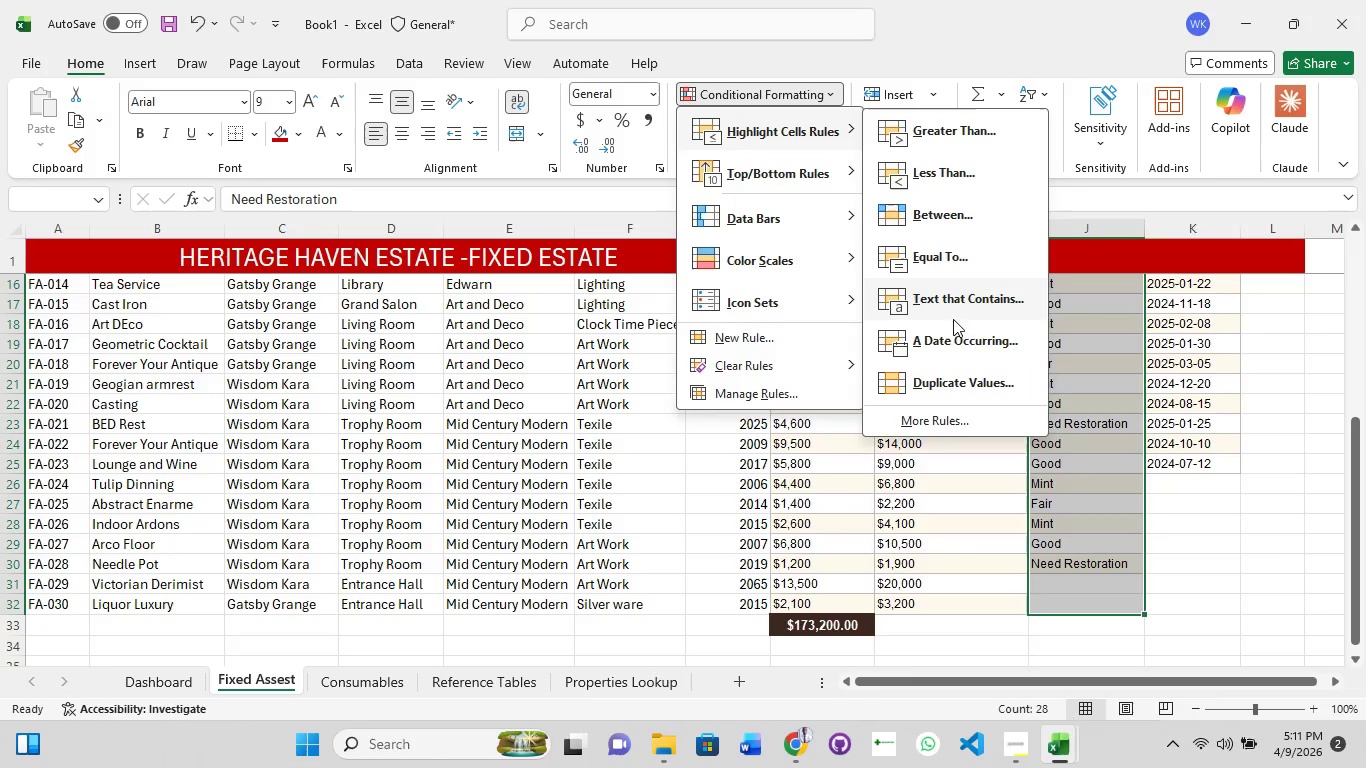 
wait(8.52)
 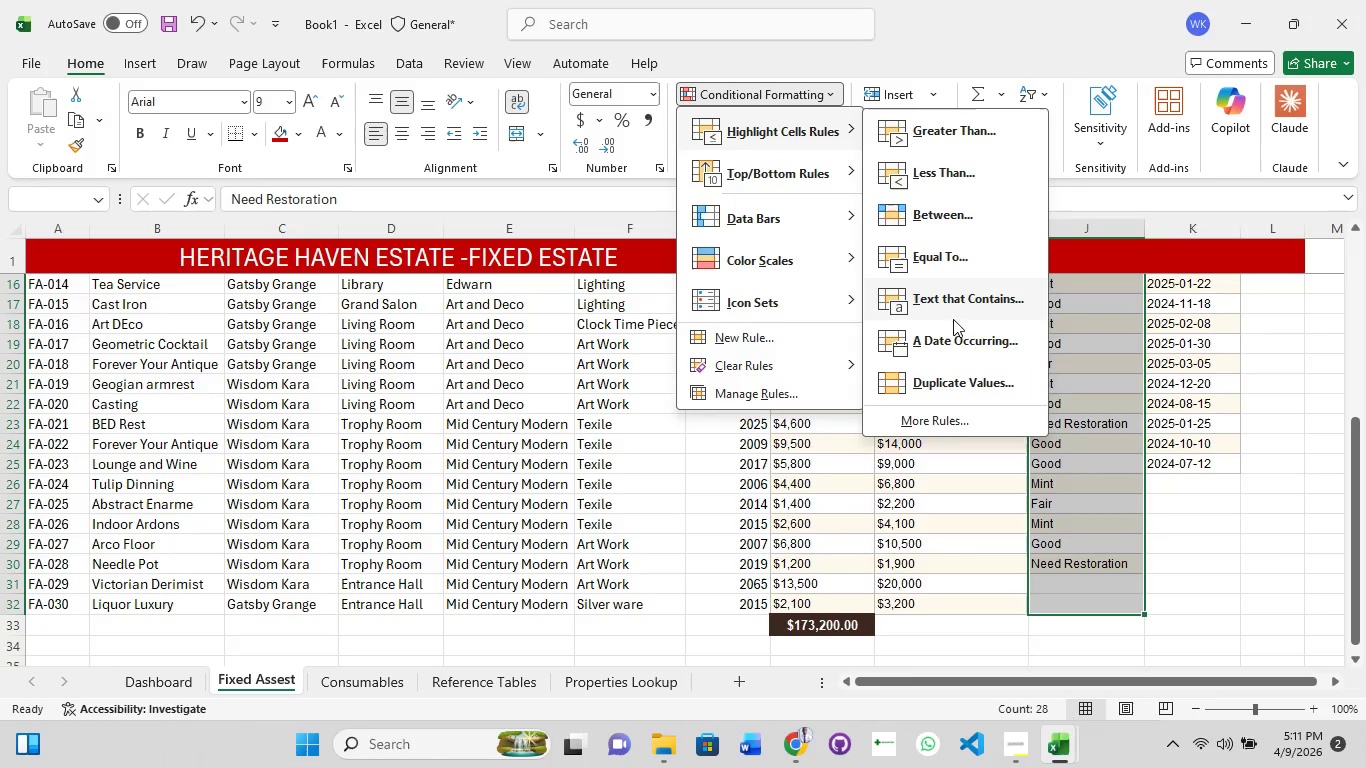 
left_click([732, 337])
 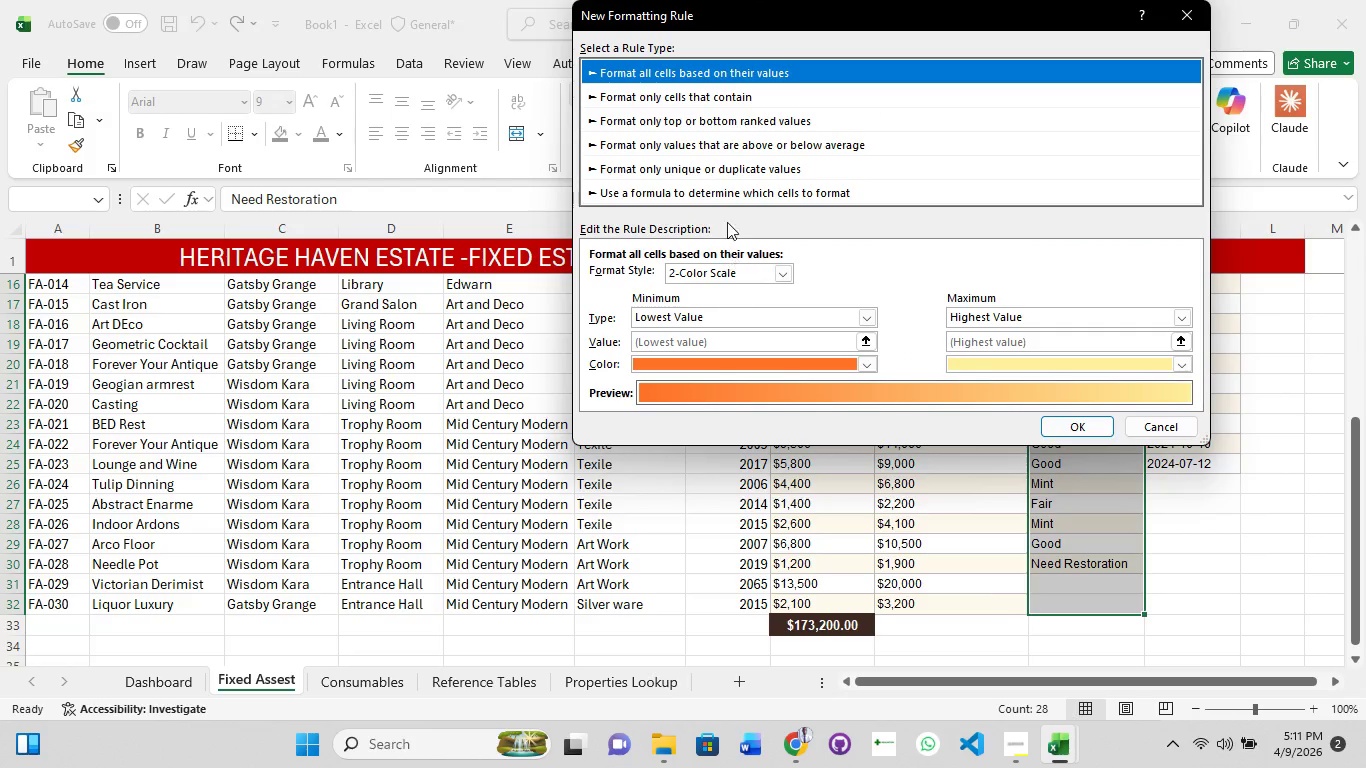 
left_click([727, 184])
 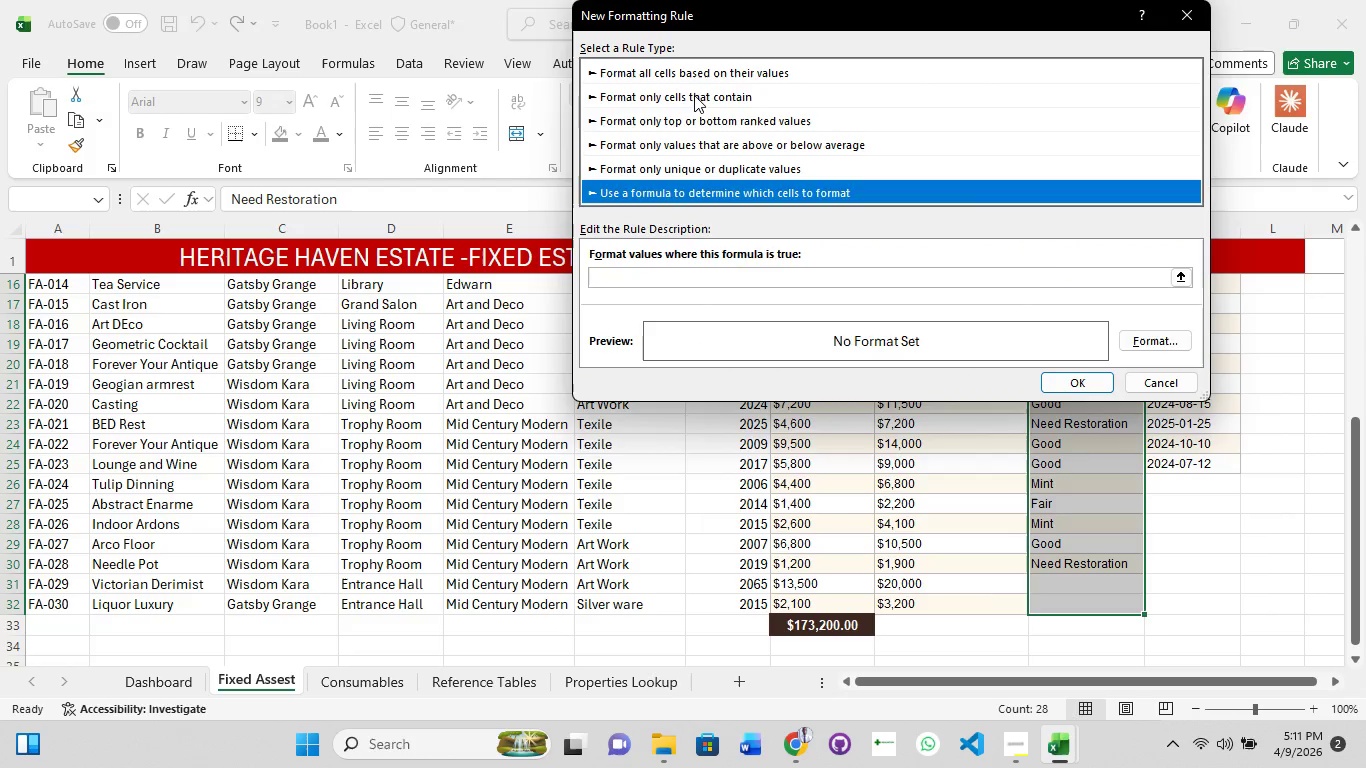 
left_click([694, 95])
 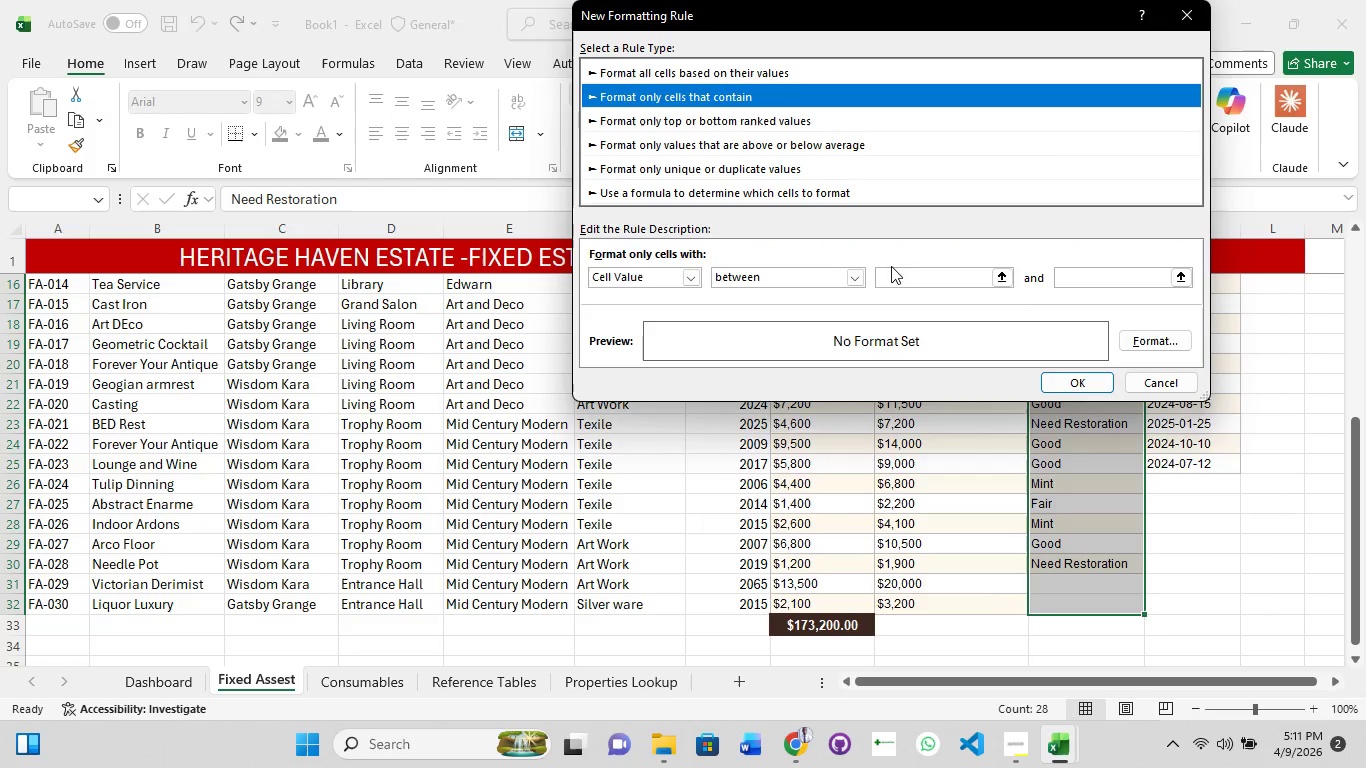 
left_click([904, 268])
 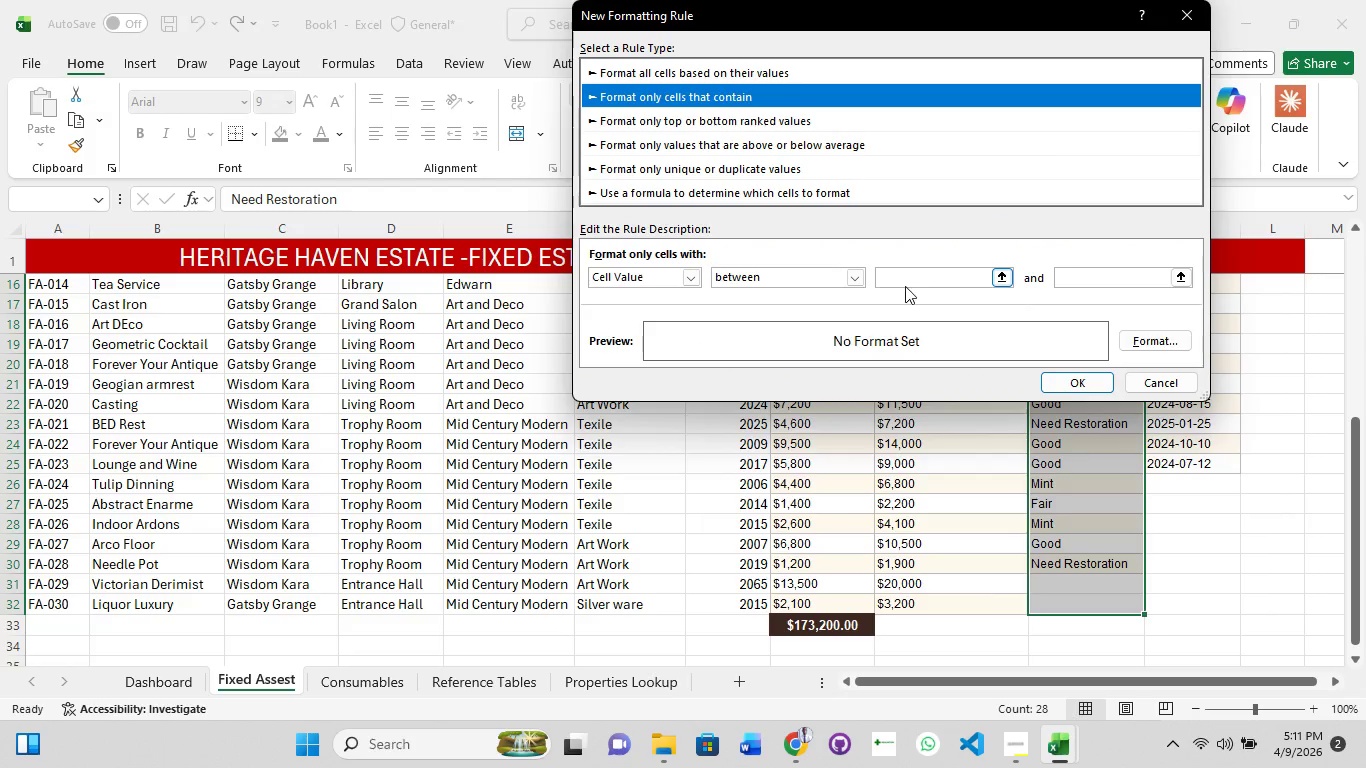 
left_click([905, 286])
 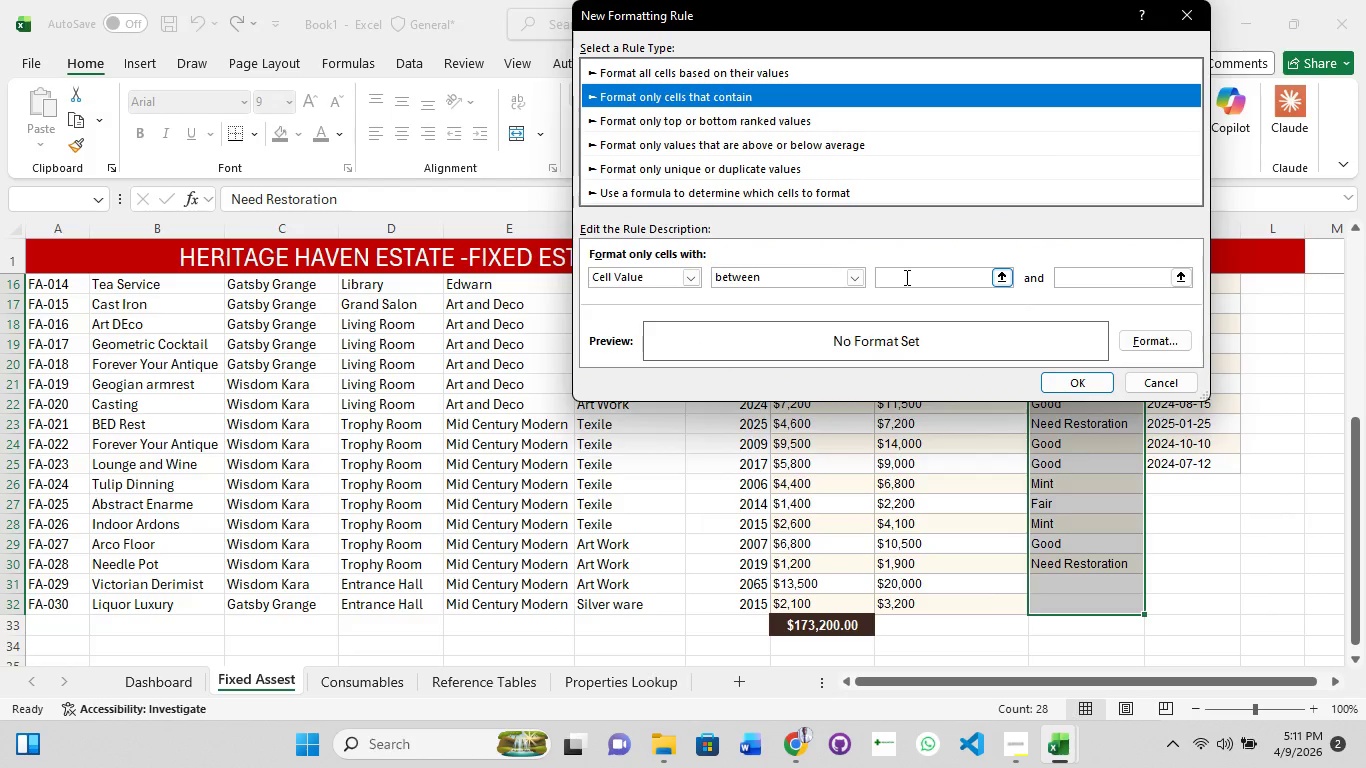 
left_click([905, 277])
 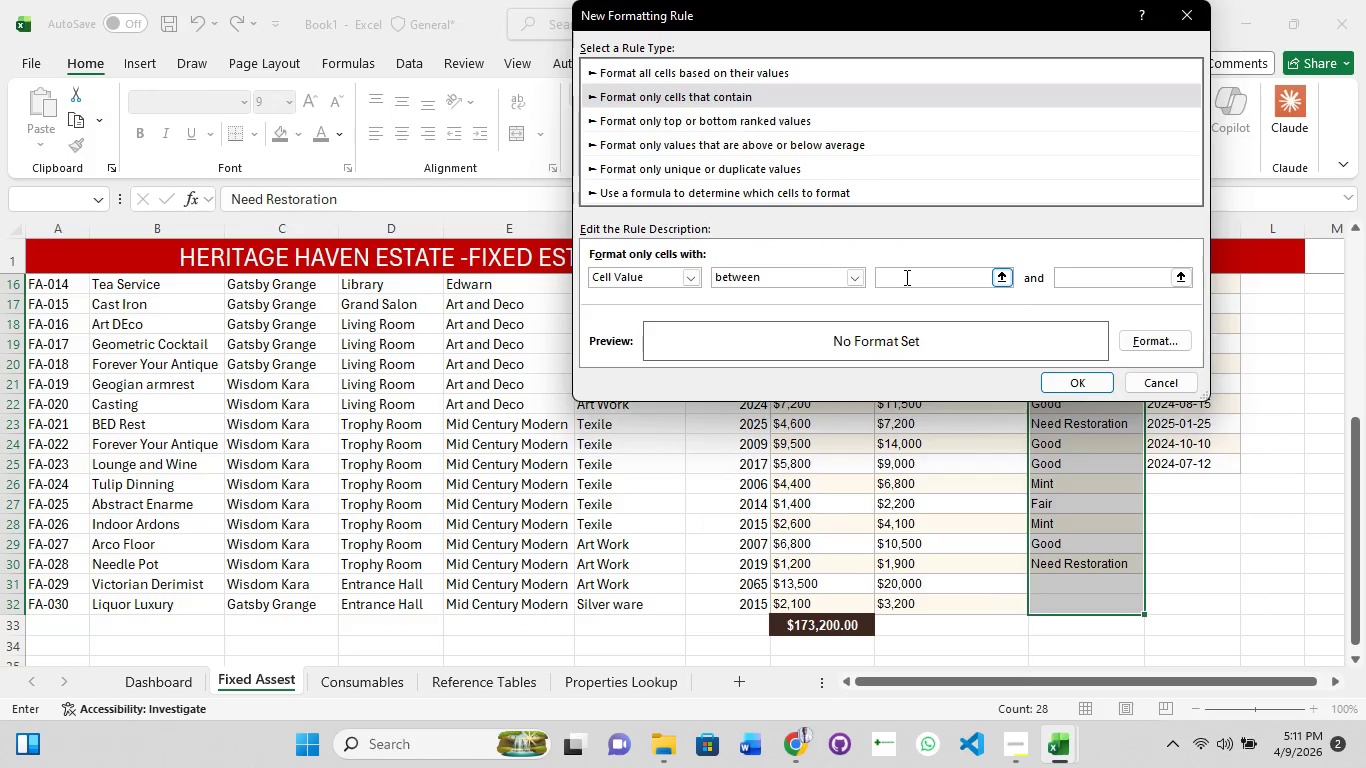 
type(Needs Restoration)
 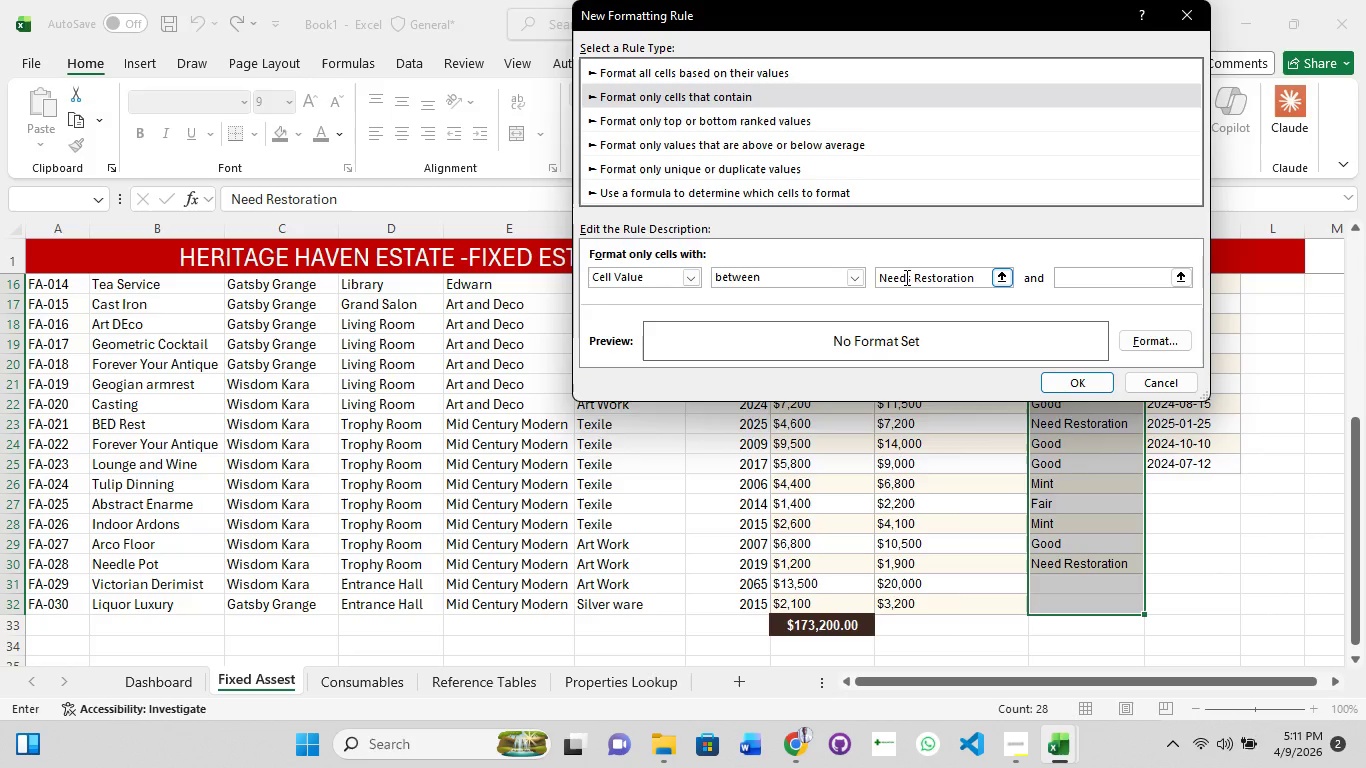 
left_click([694, 276])
 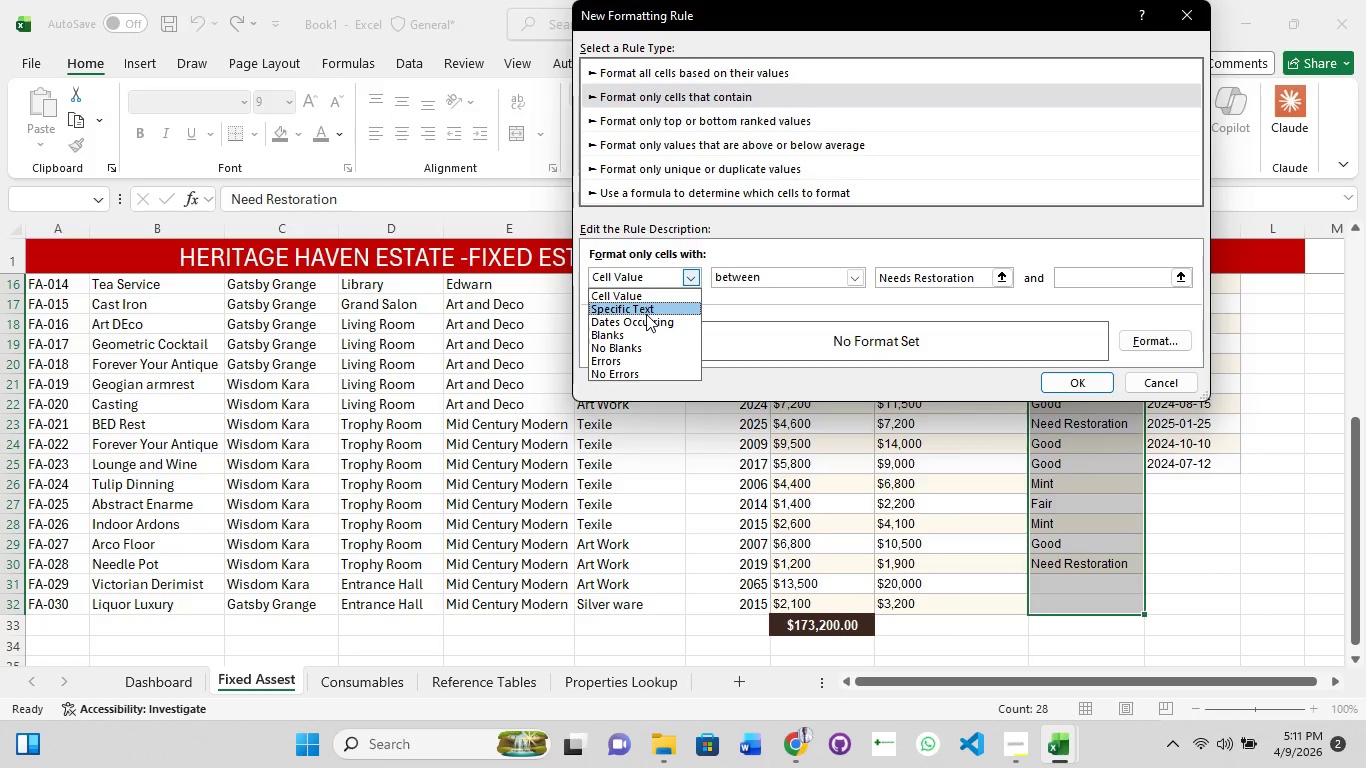 
left_click([646, 312])
 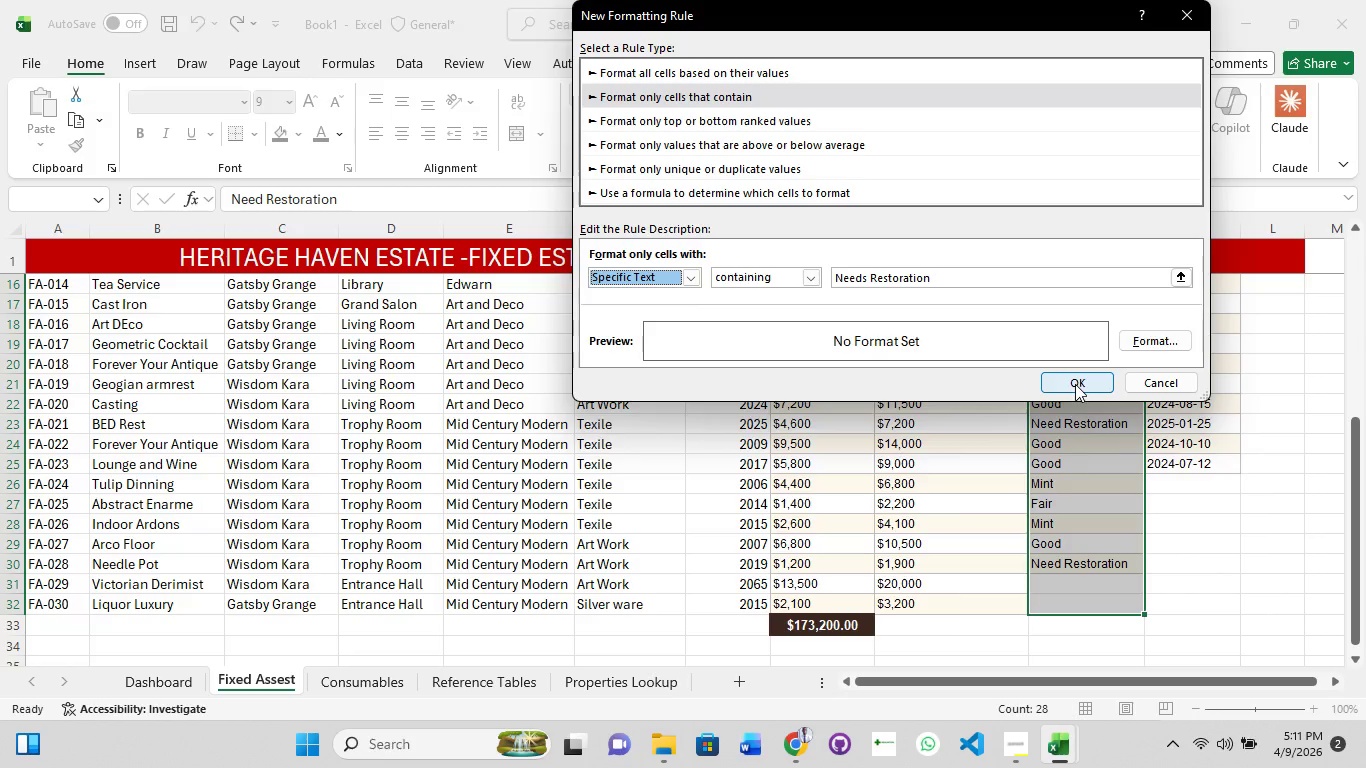 
left_click([1153, 344])
 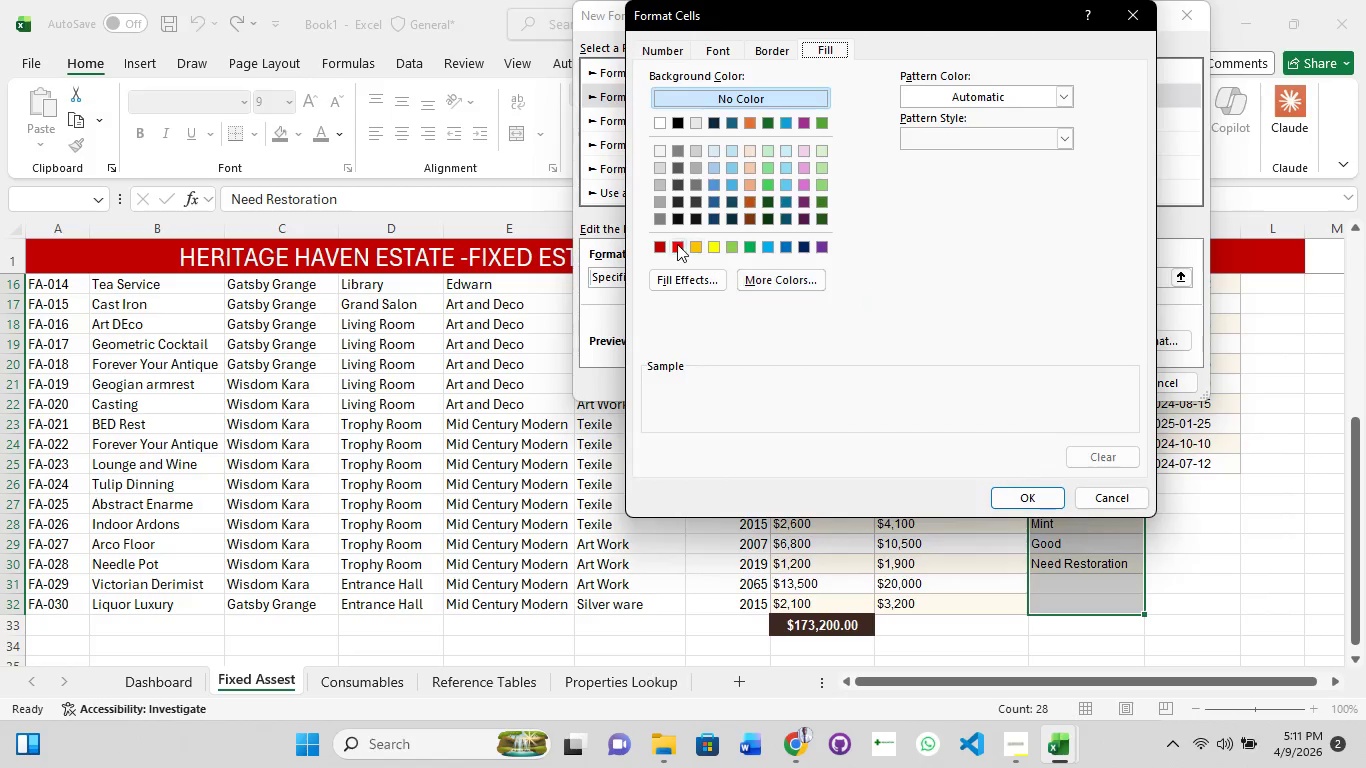 
left_click([677, 244])
 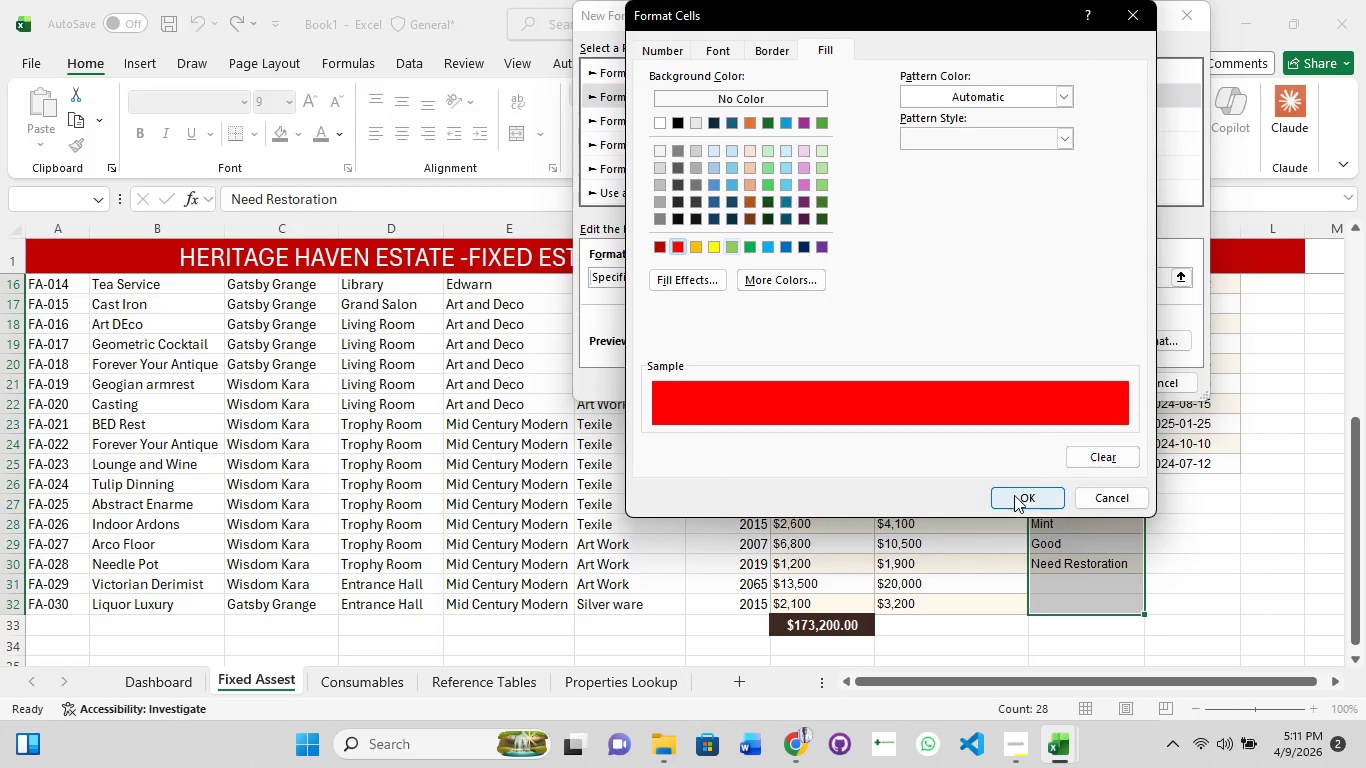 
left_click([1014, 495])
 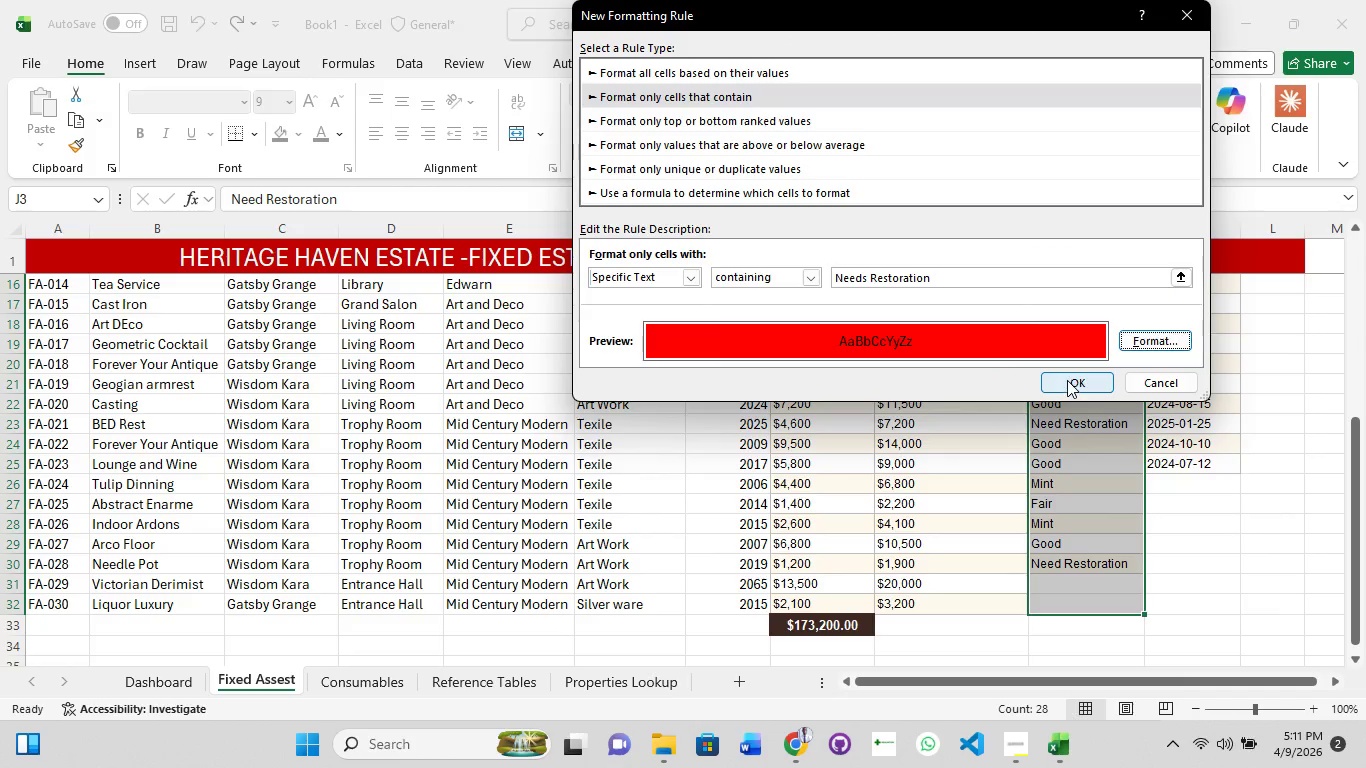 
left_click([1067, 378])
 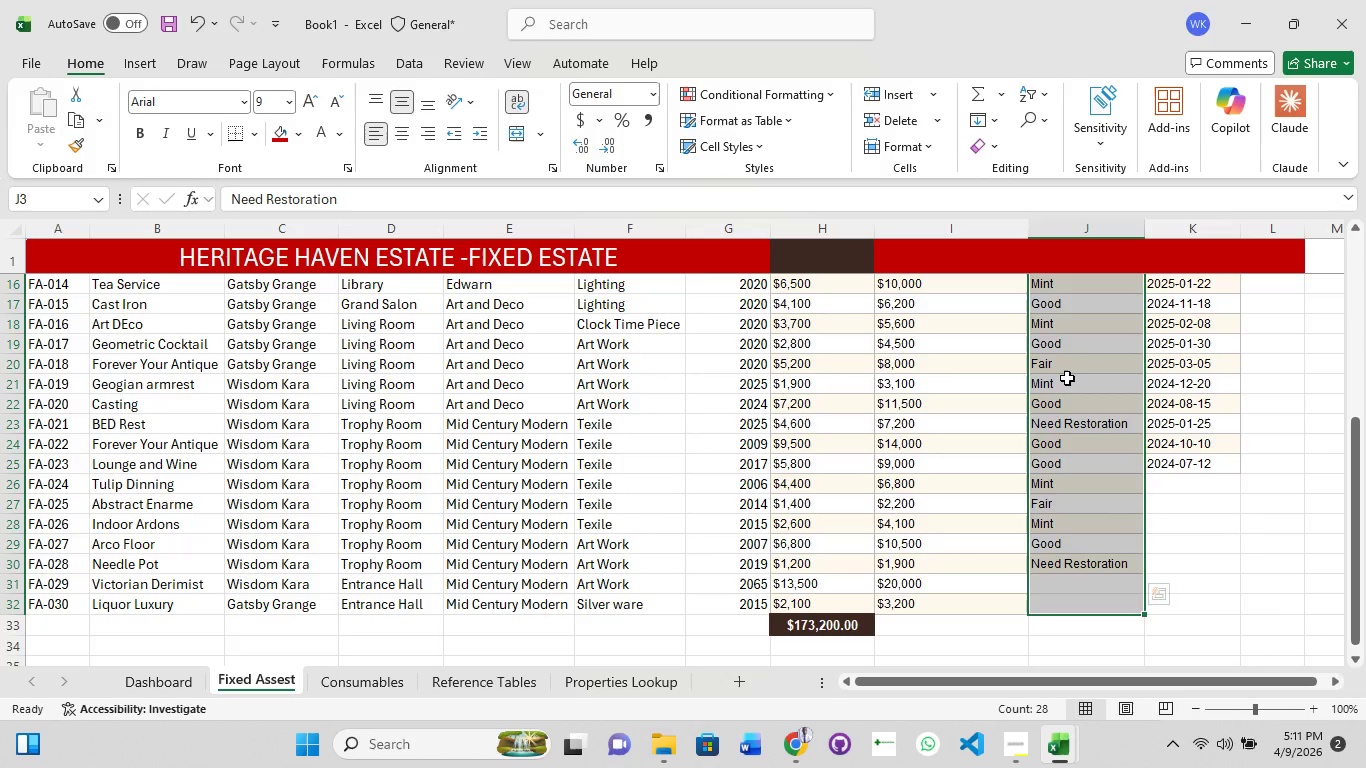 
left_click([1067, 378])
 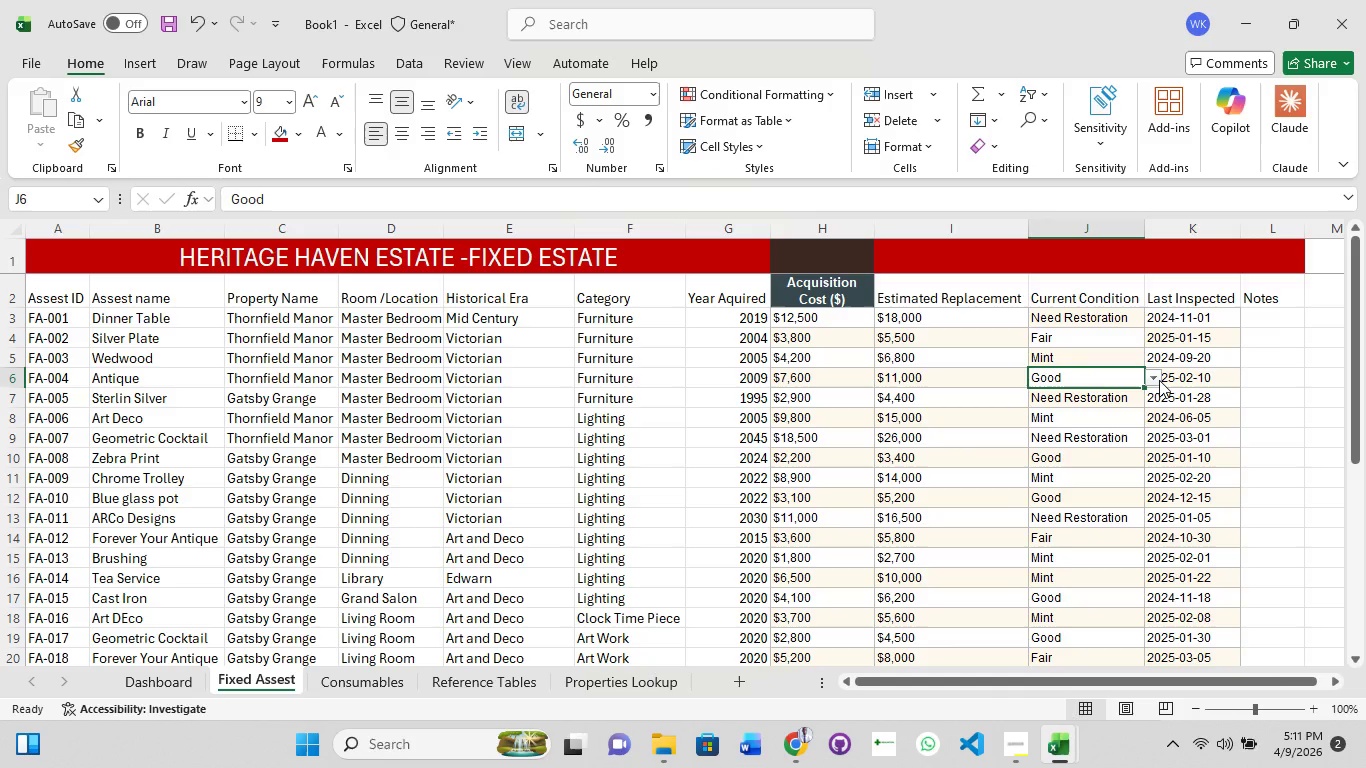 
scroll: coordinate [1067, 378], scroll_direction: up, amount: 8.0
 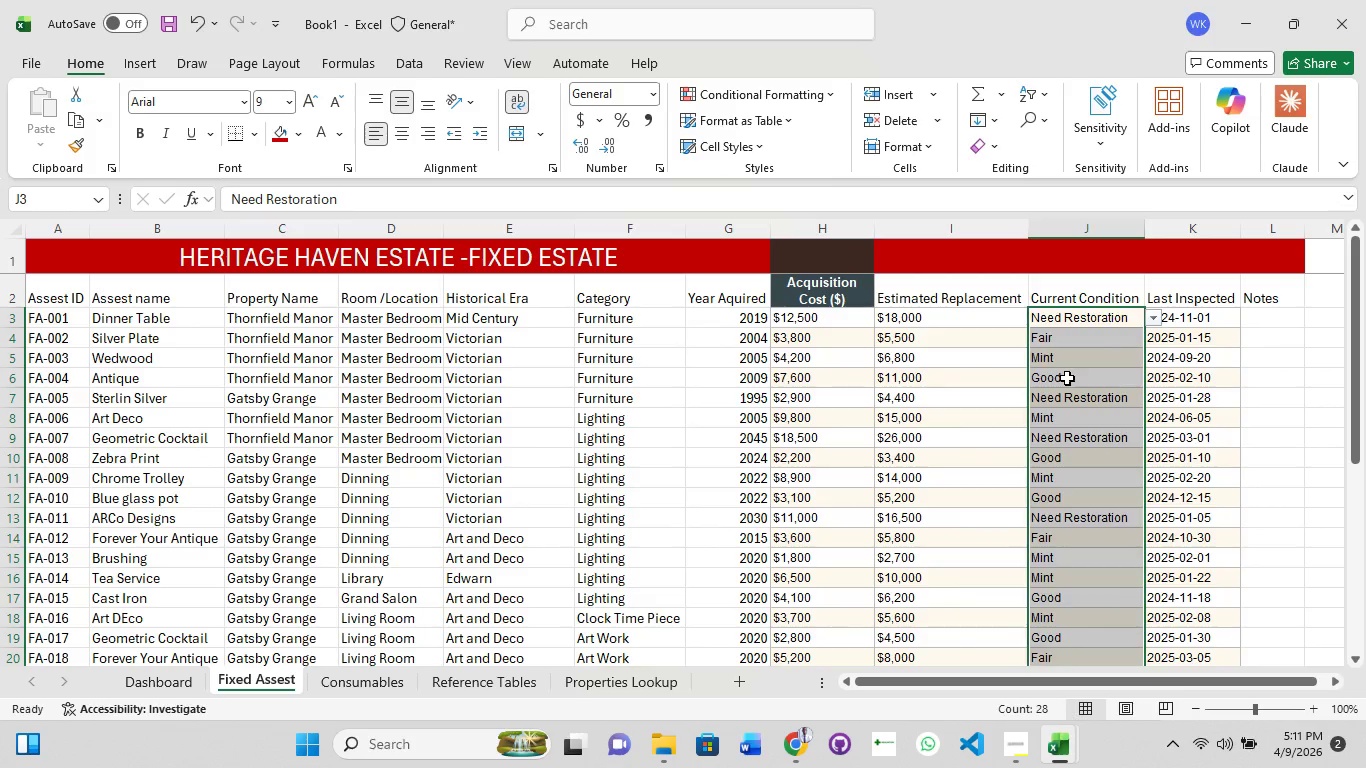 
left_click([1159, 380])
 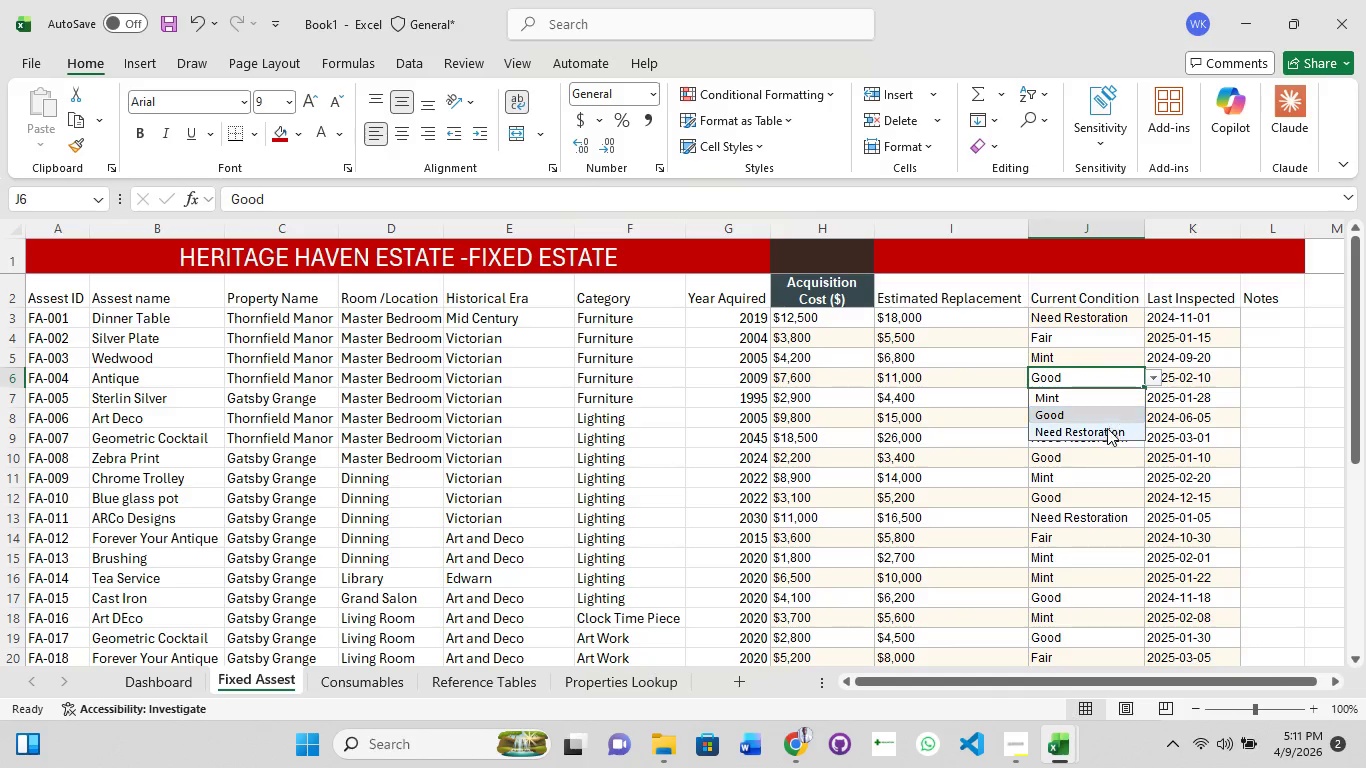 
left_click([1107, 430])
 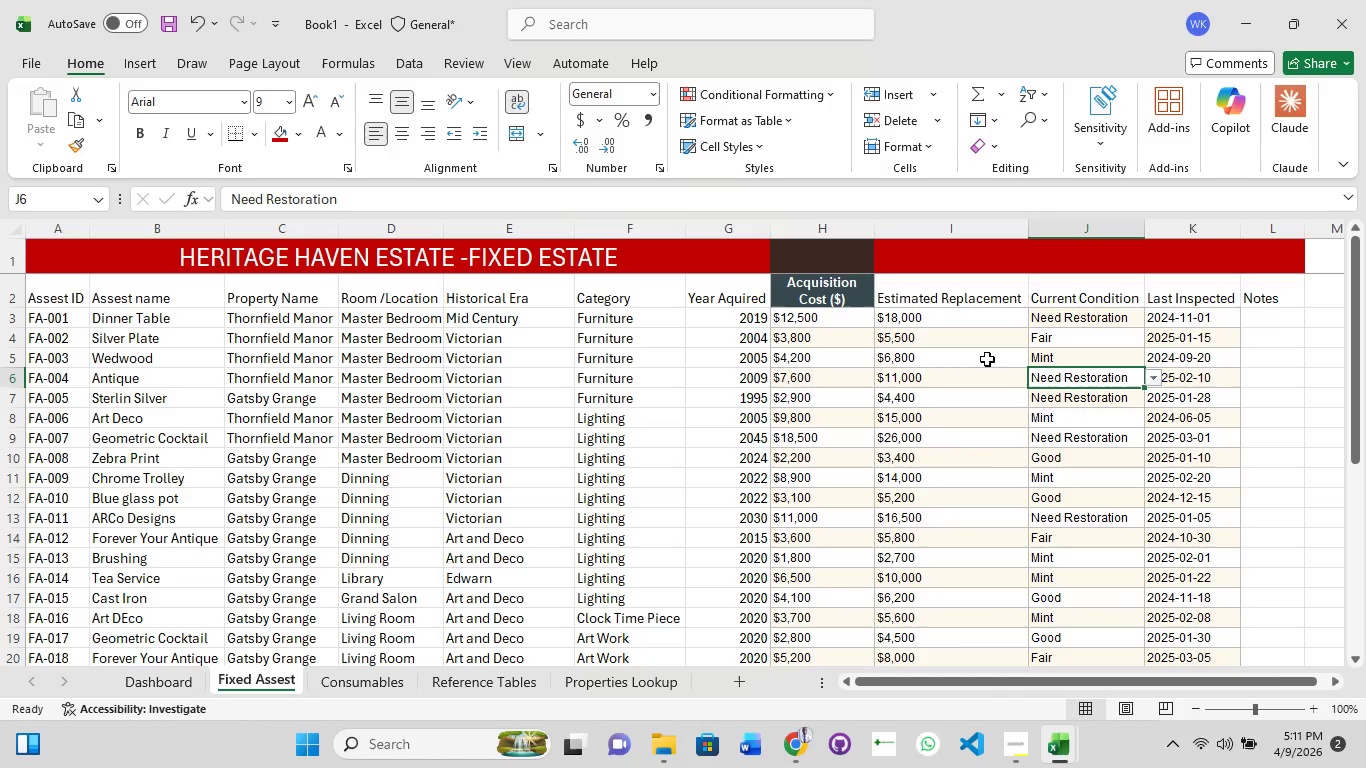 
left_click([1049, 358])
 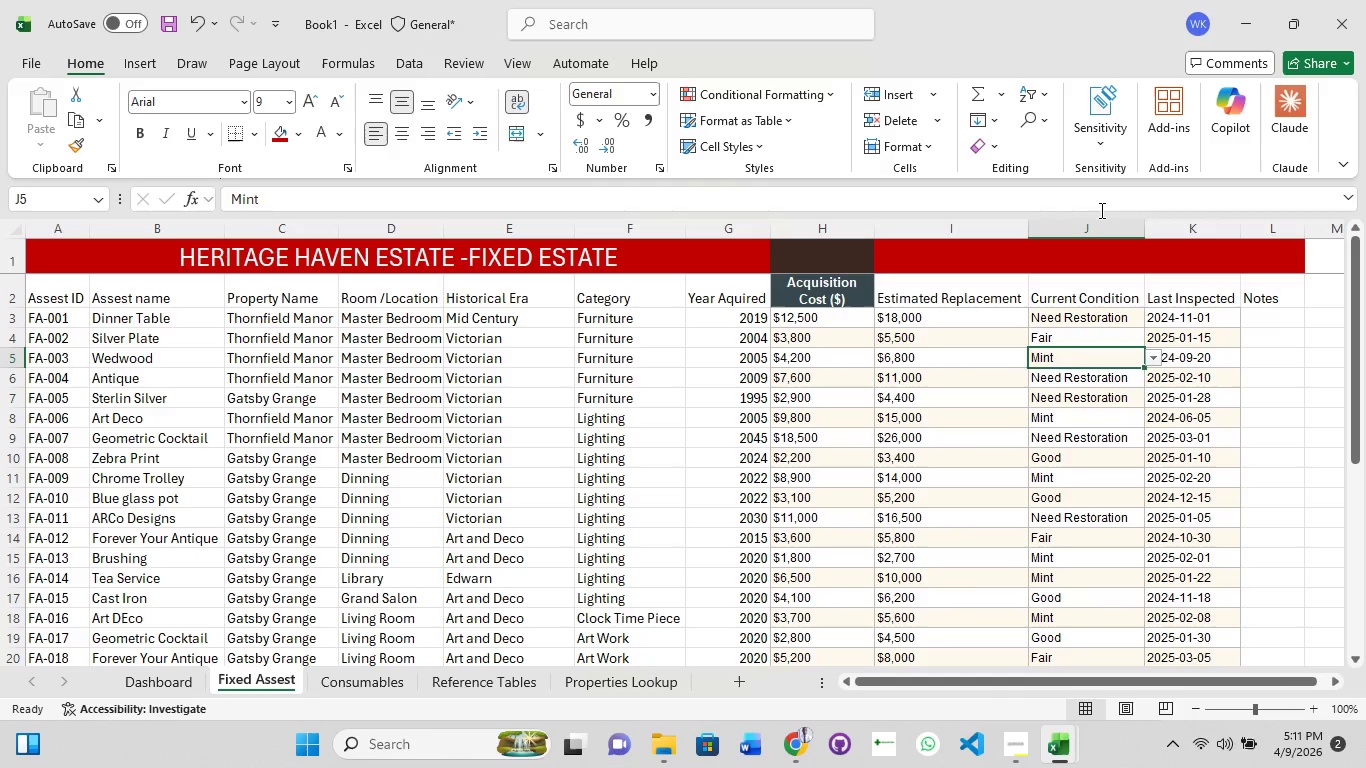 
left_click([1100, 210])
 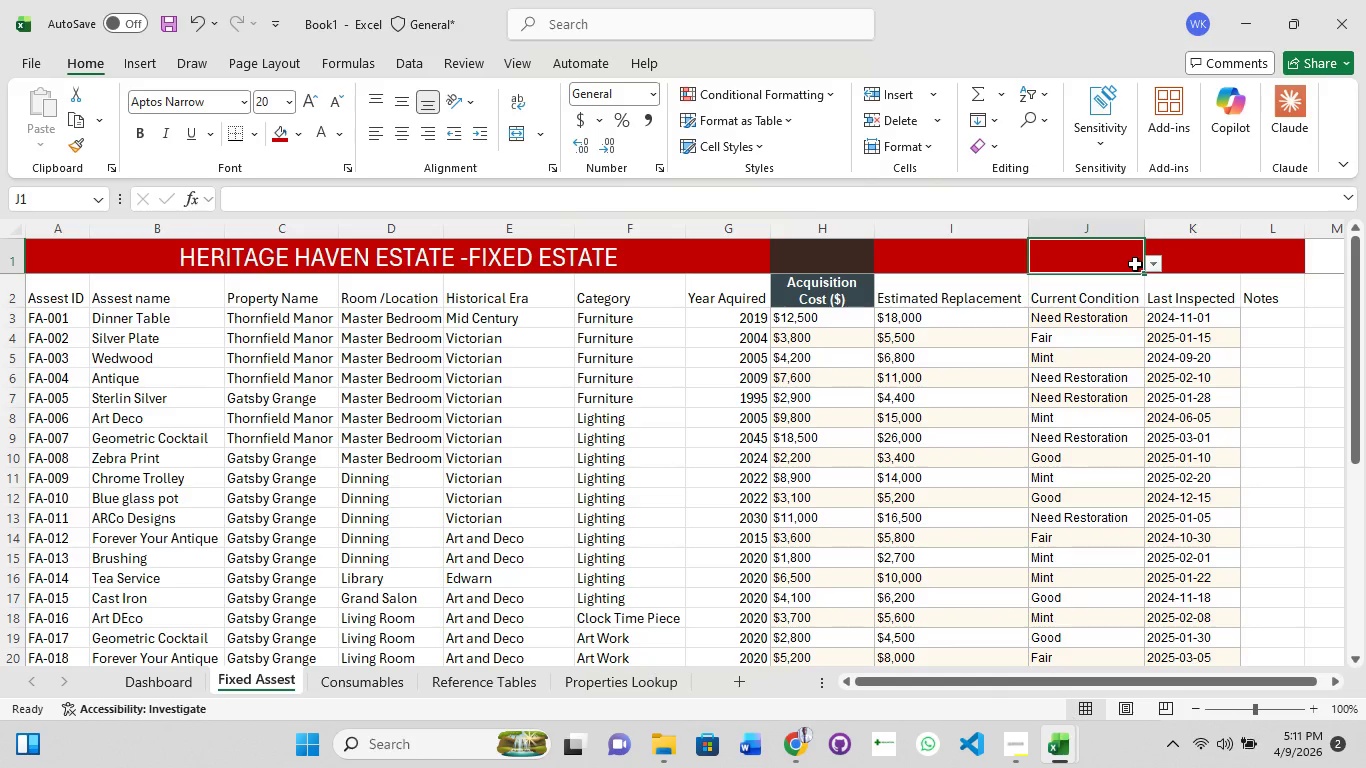 
left_click([1151, 264])
 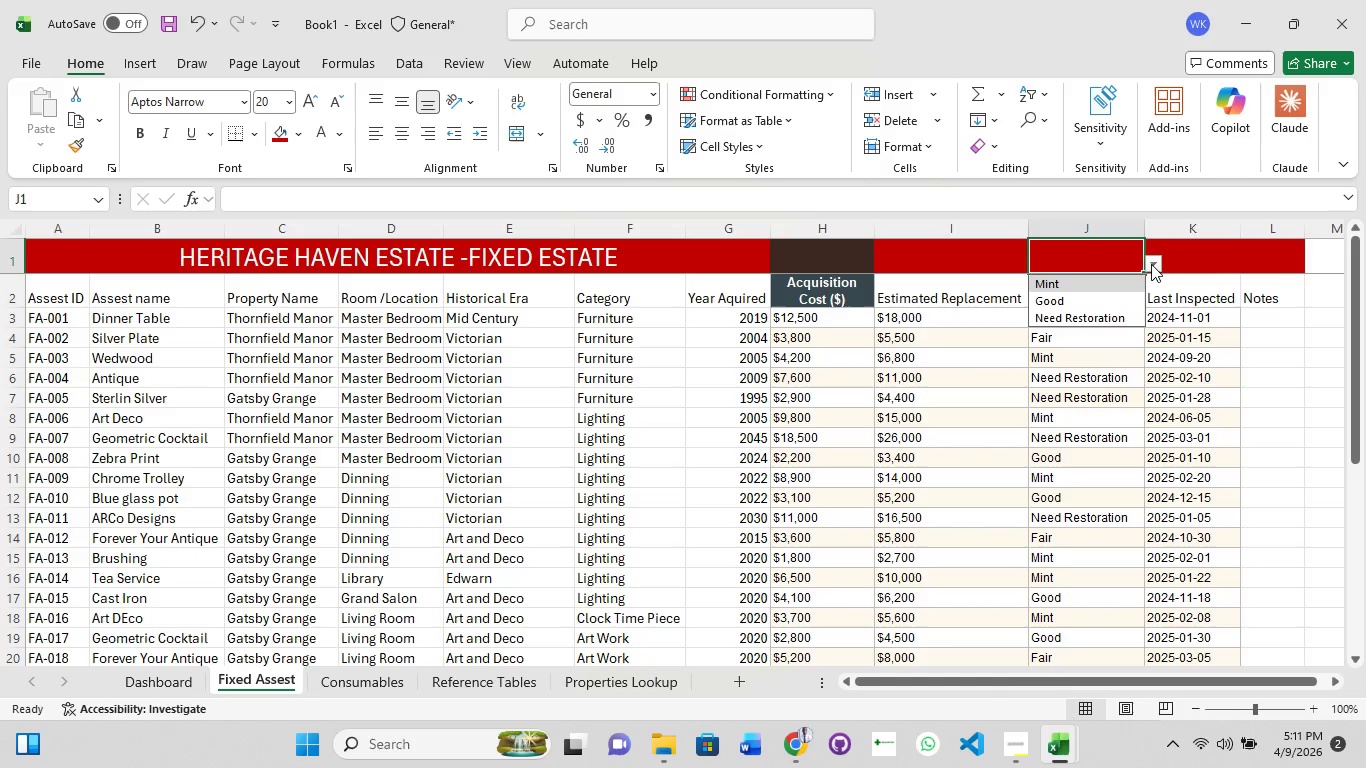 
left_click([1151, 264])
 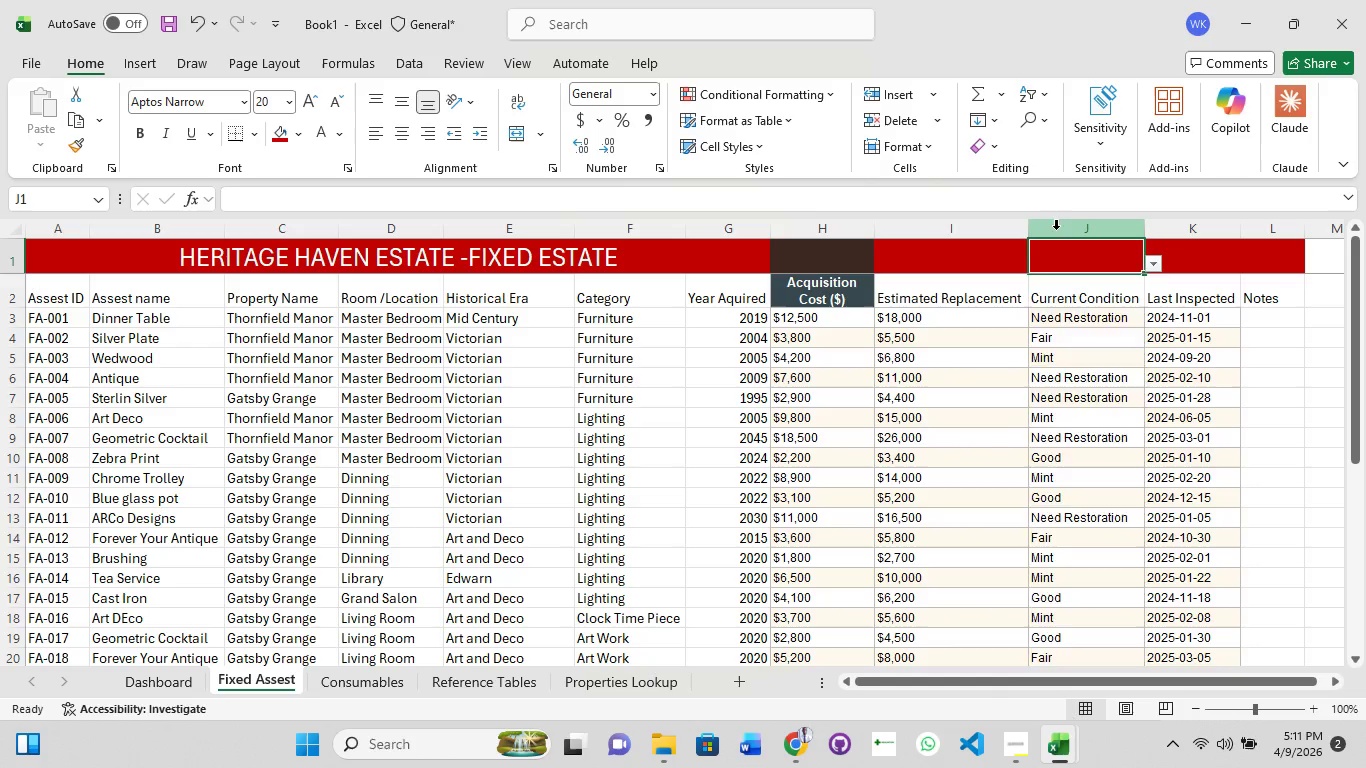 
left_click([1056, 229])
 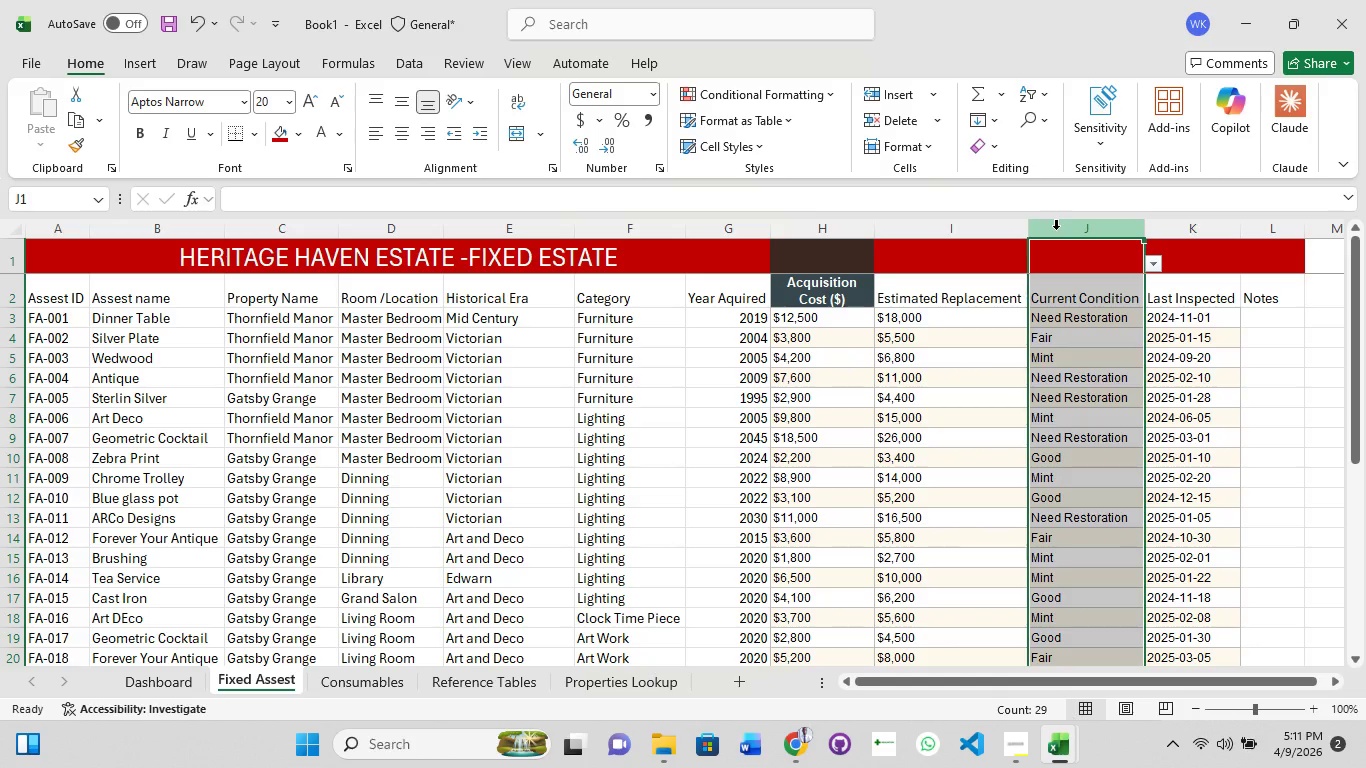 
left_click([1056, 229])
 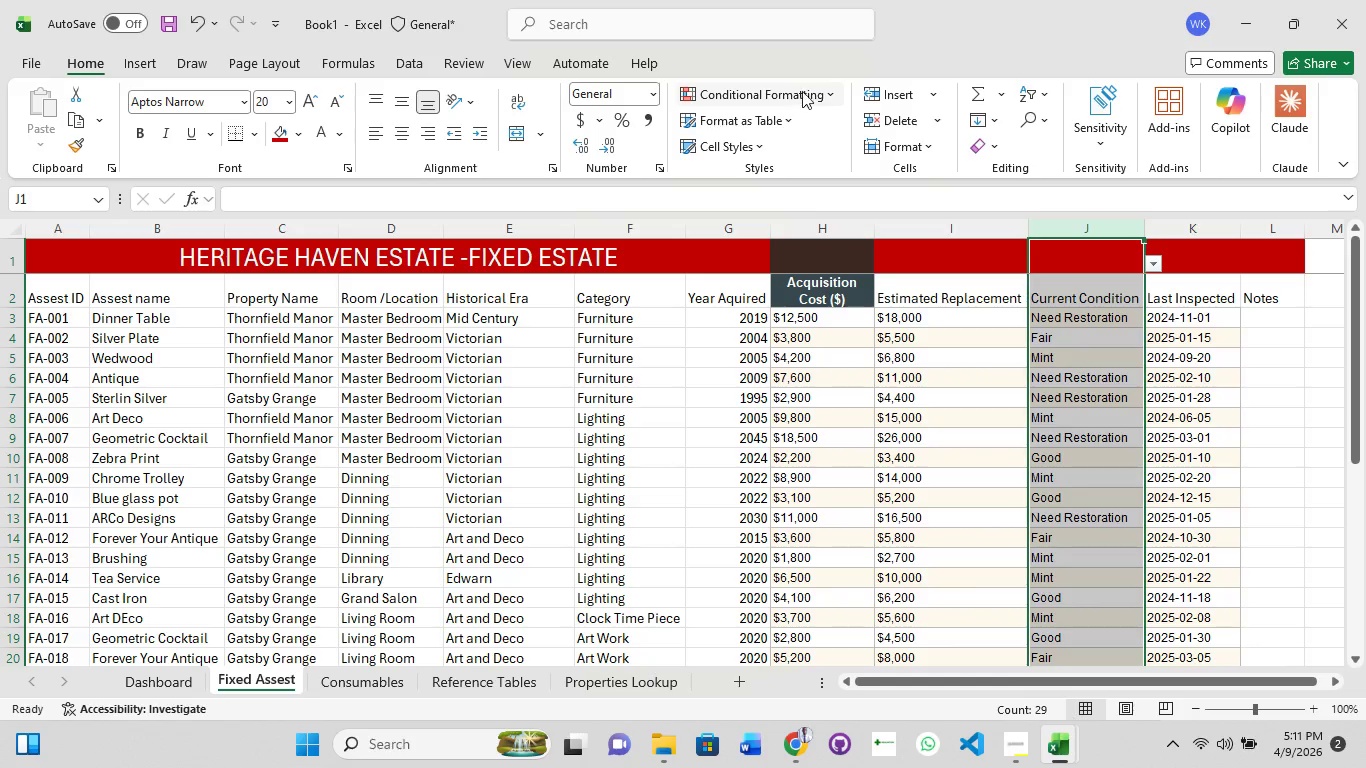 
left_click([823, 90])
 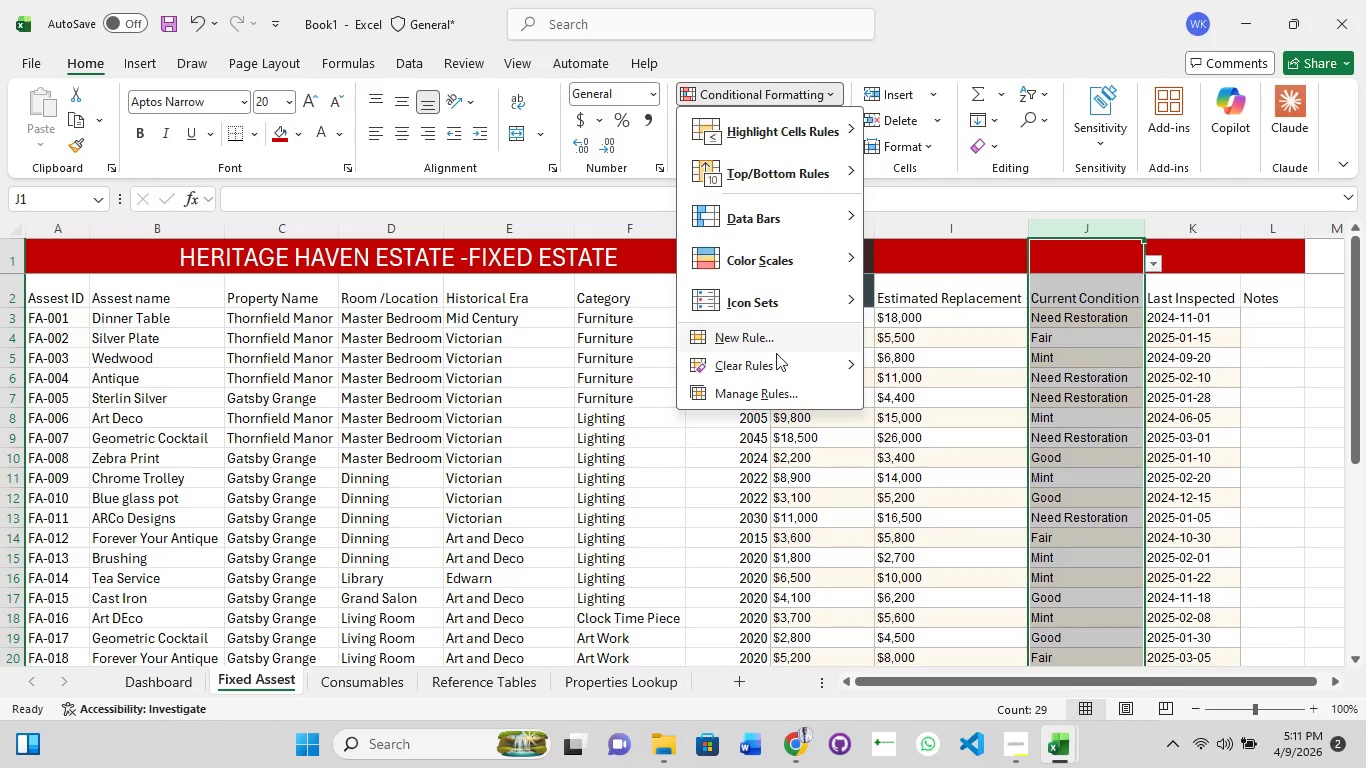 
left_click([776, 370])
 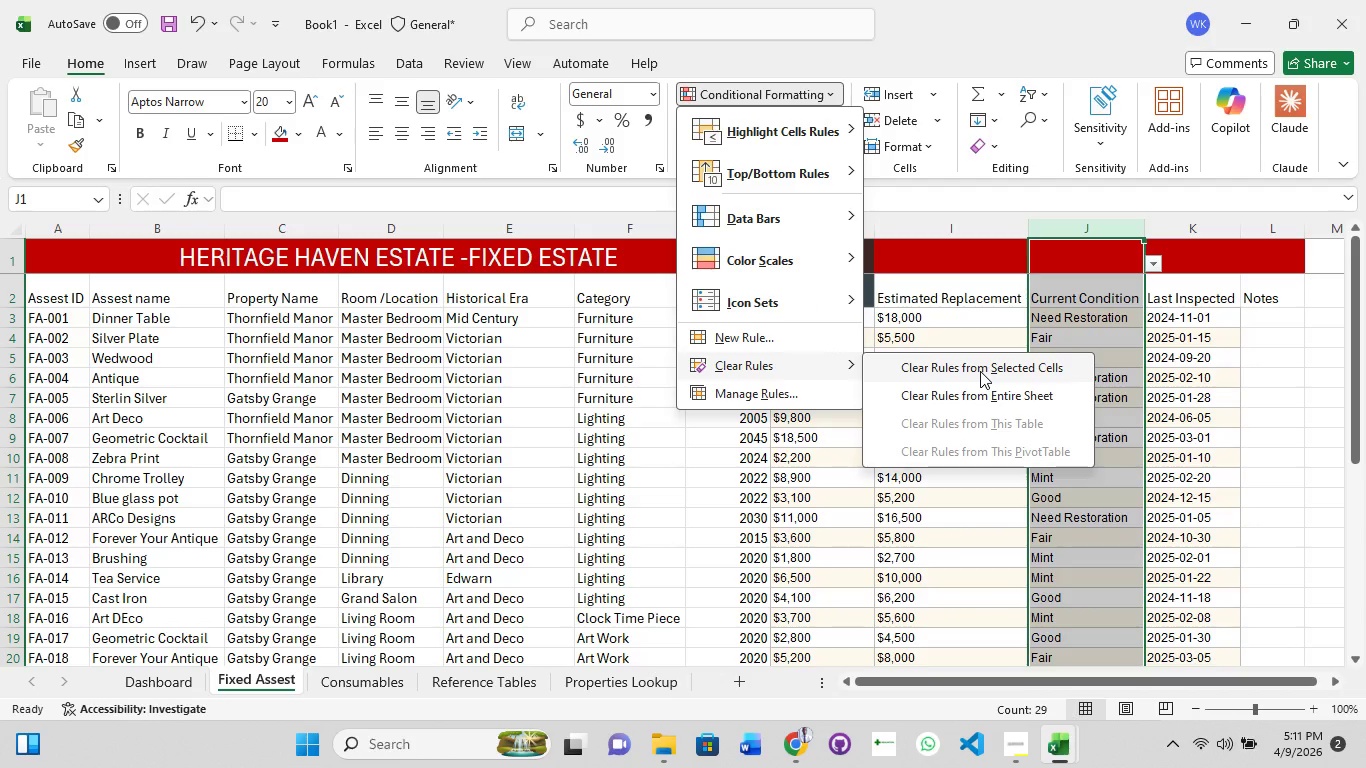 
left_click([980, 371])
 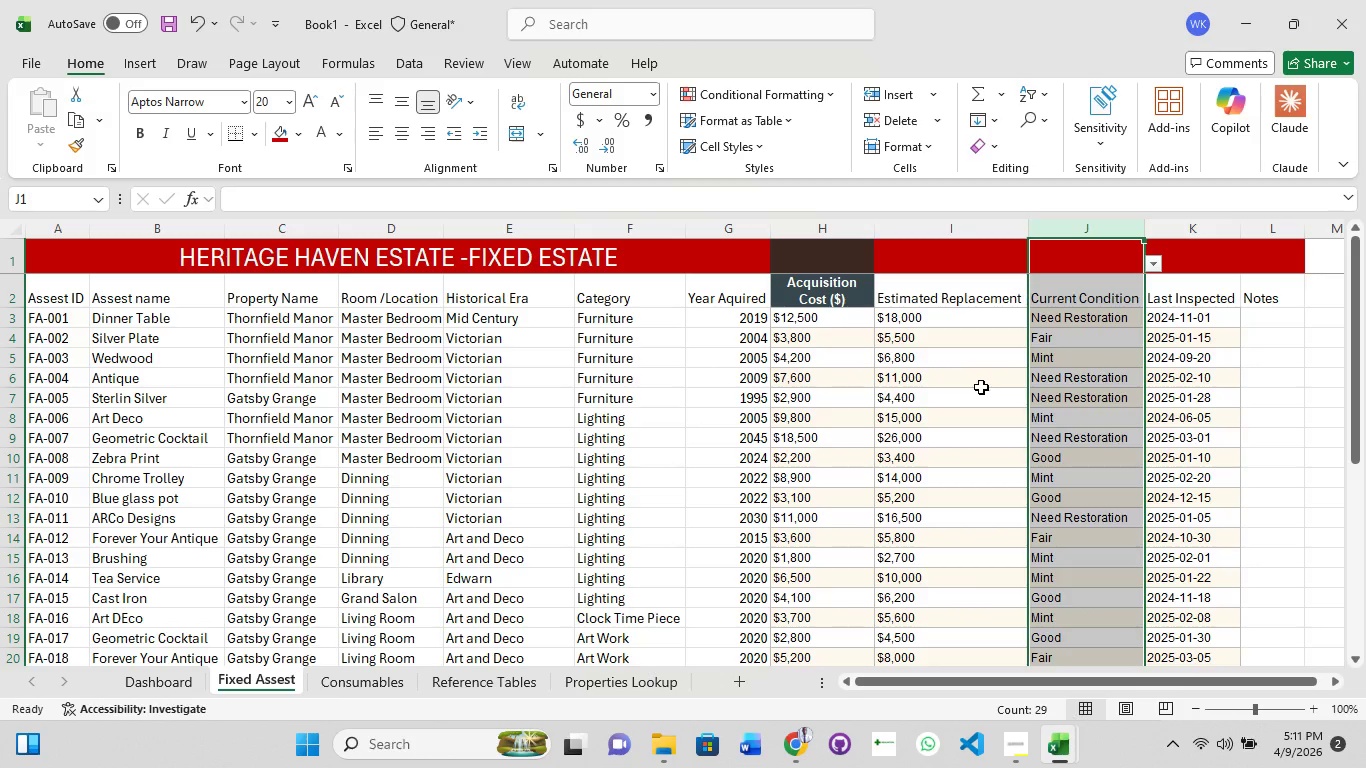 
left_click([983, 388])
 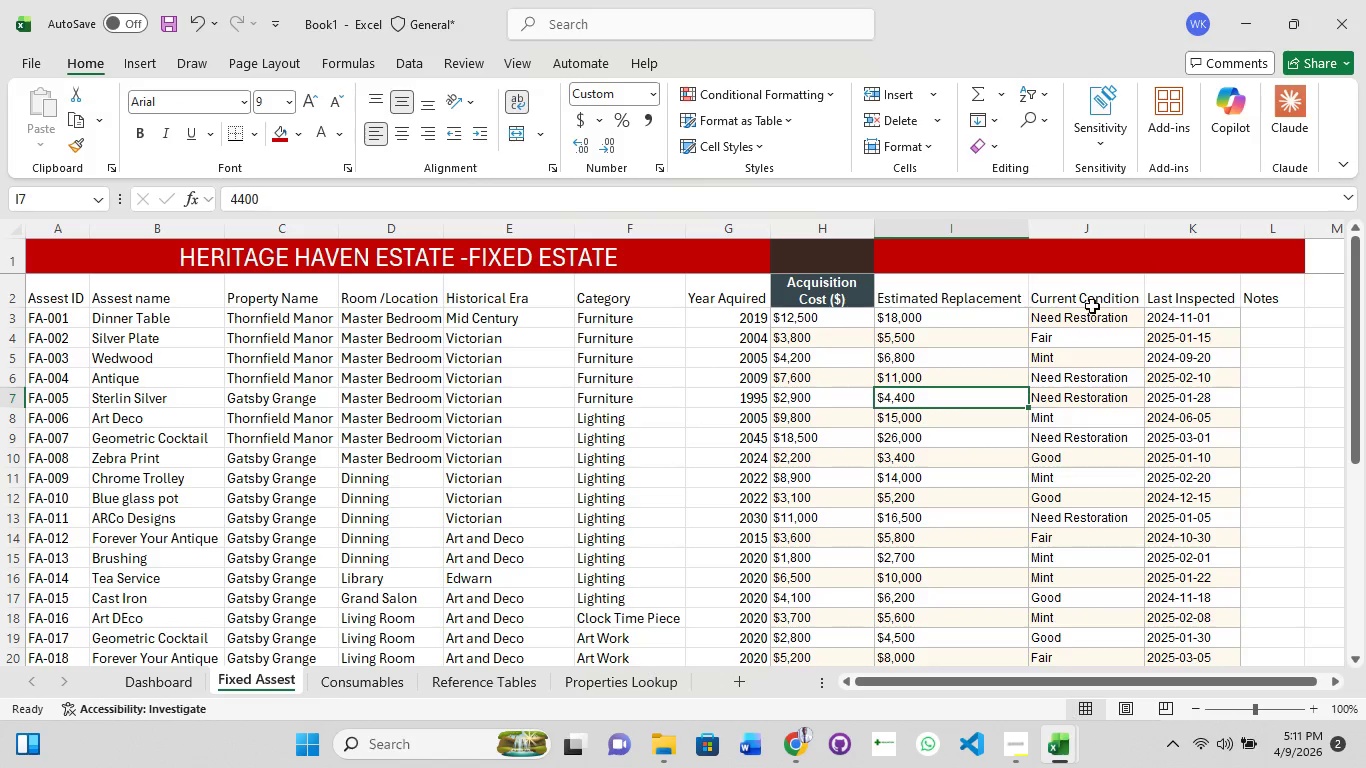 
left_click([1093, 305])
 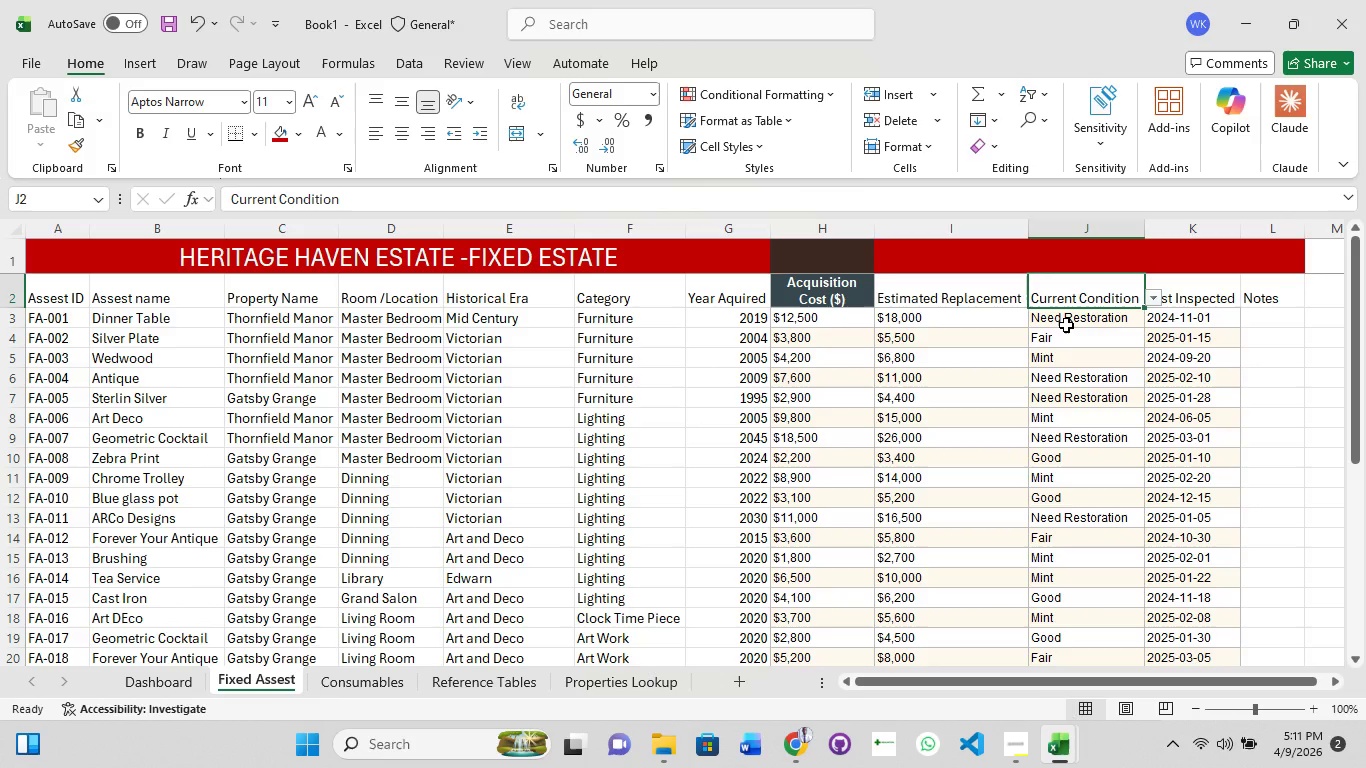 
left_click([1068, 325])
 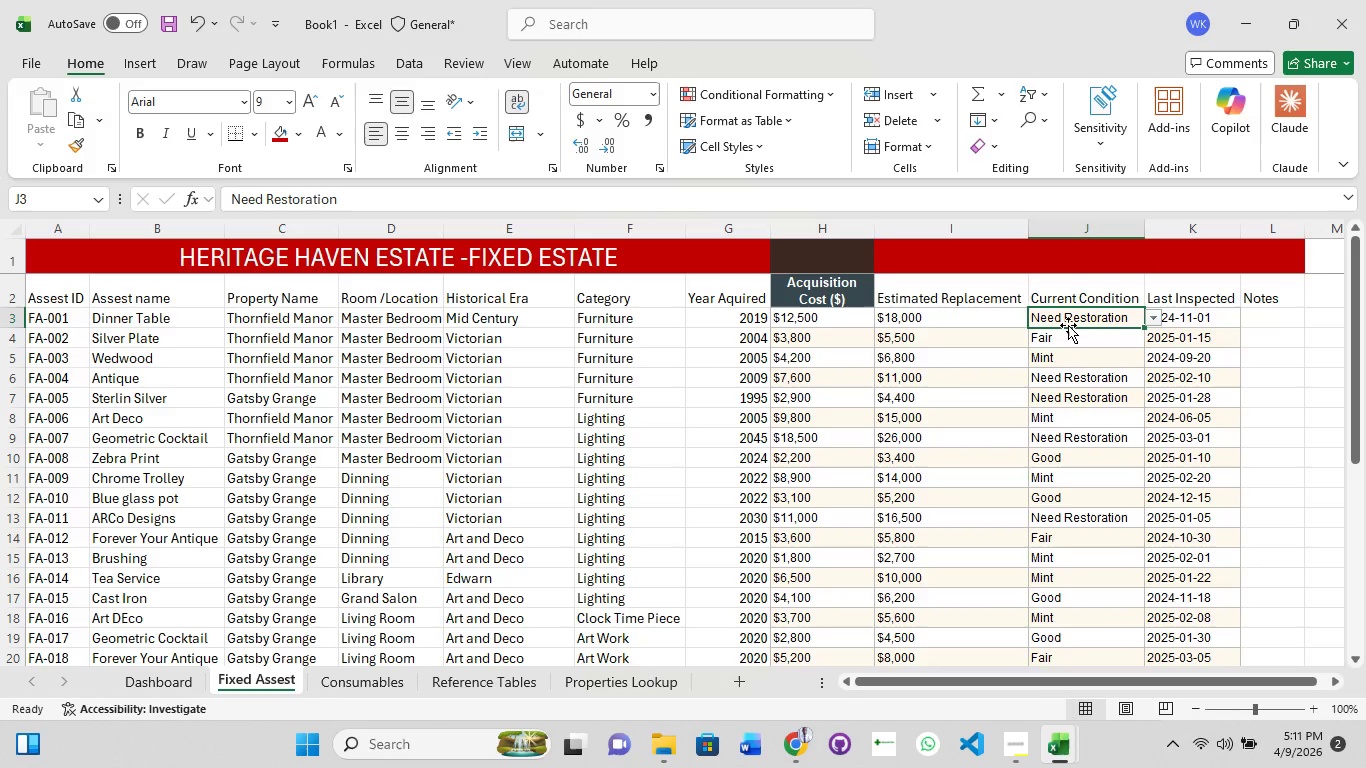 
hold_key(key=ShiftLeft, duration=1.19)
left_click_drag(start_coordinate=[1068, 325], to_coordinate=[1076, 391])
 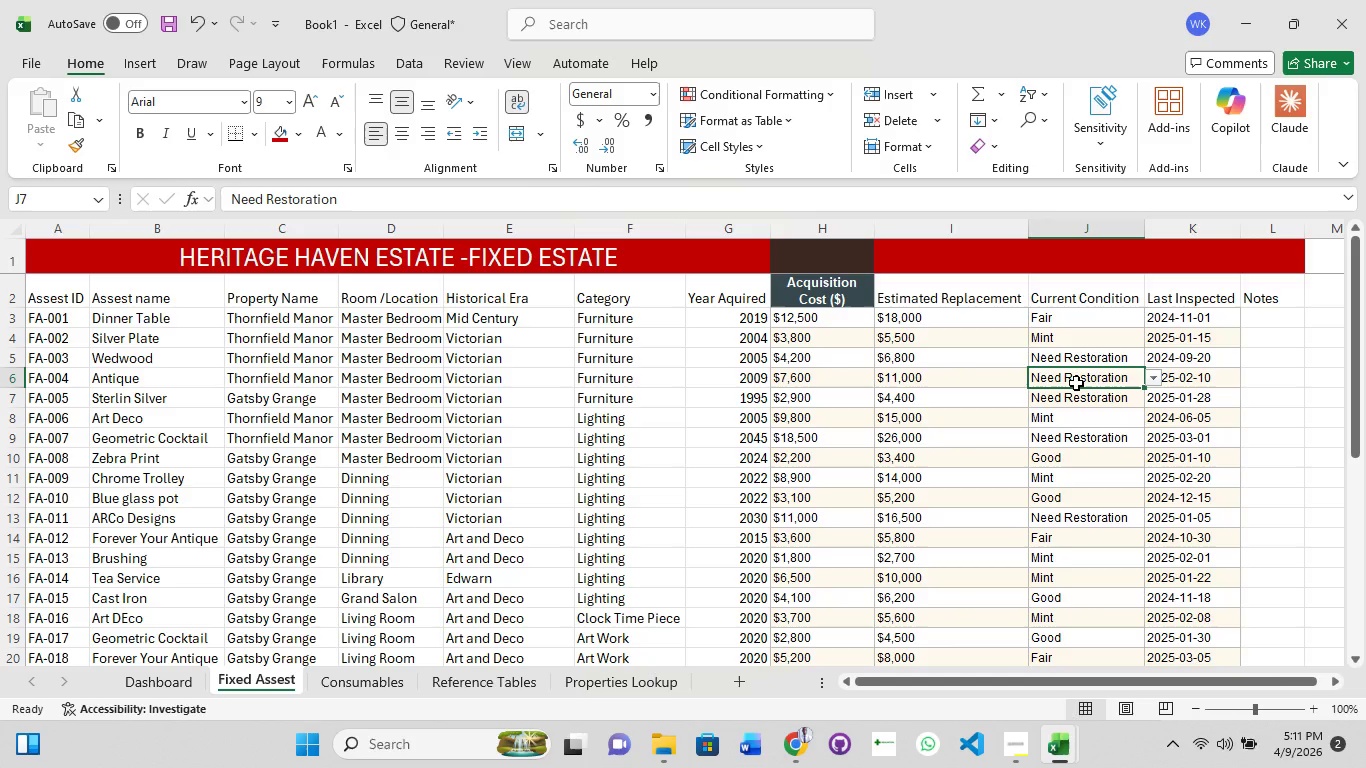 
key(Control+Z)
 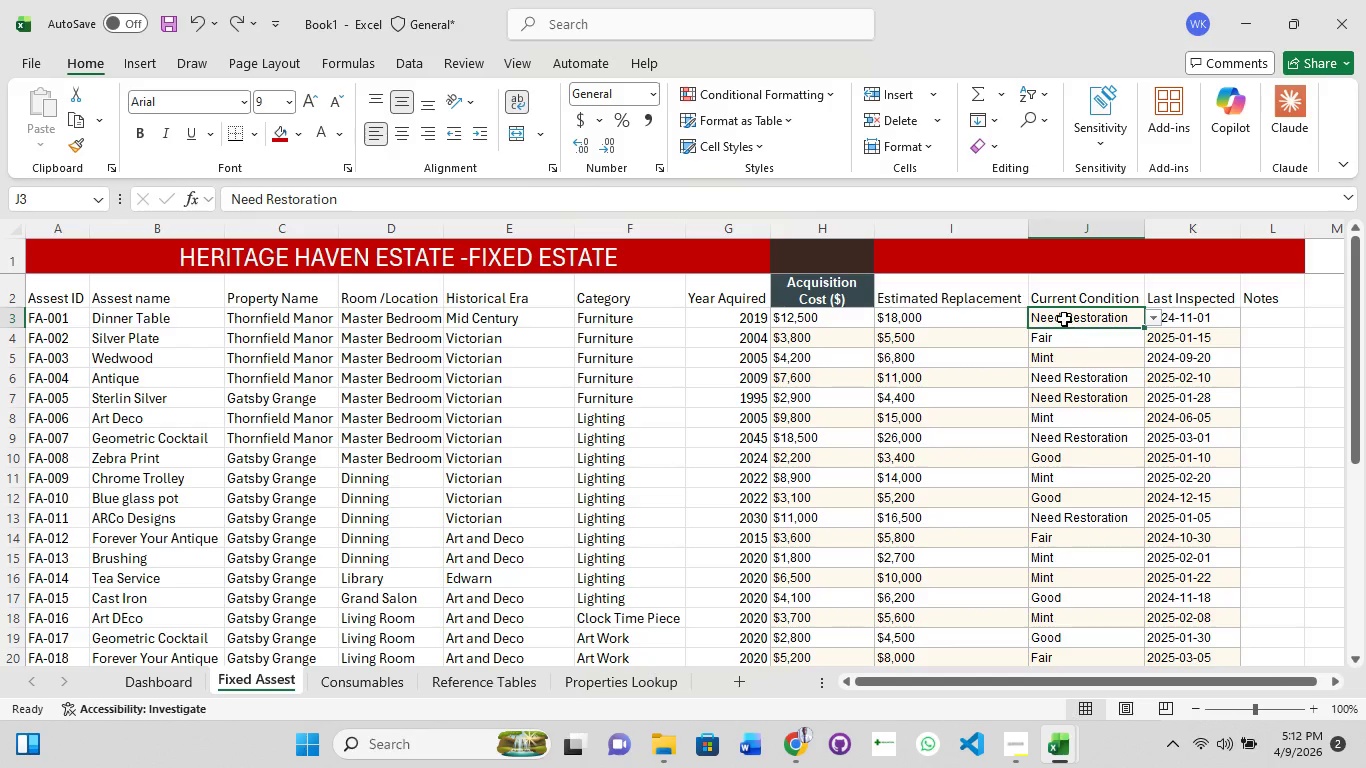 
left_click([1064, 319])
 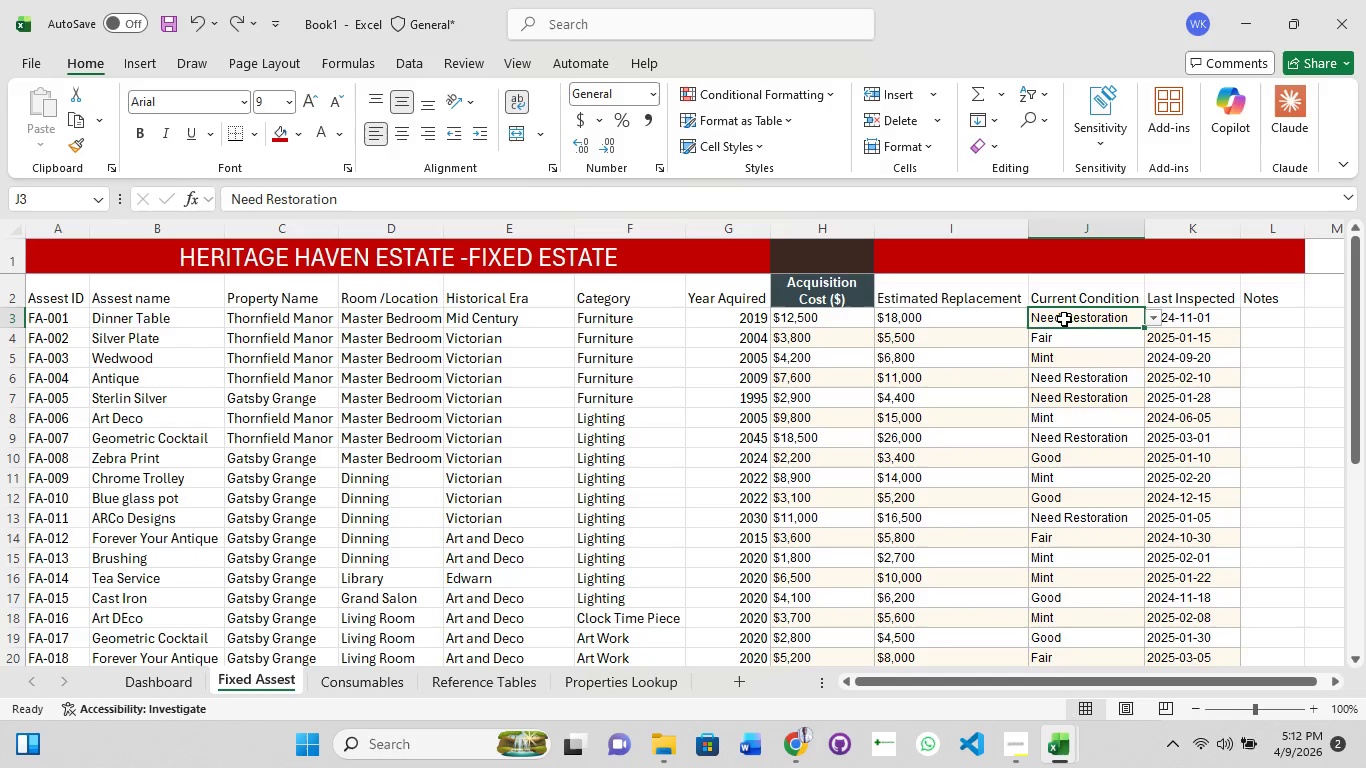 
hold_key(key=ShiftLeft, duration=1.5)
 